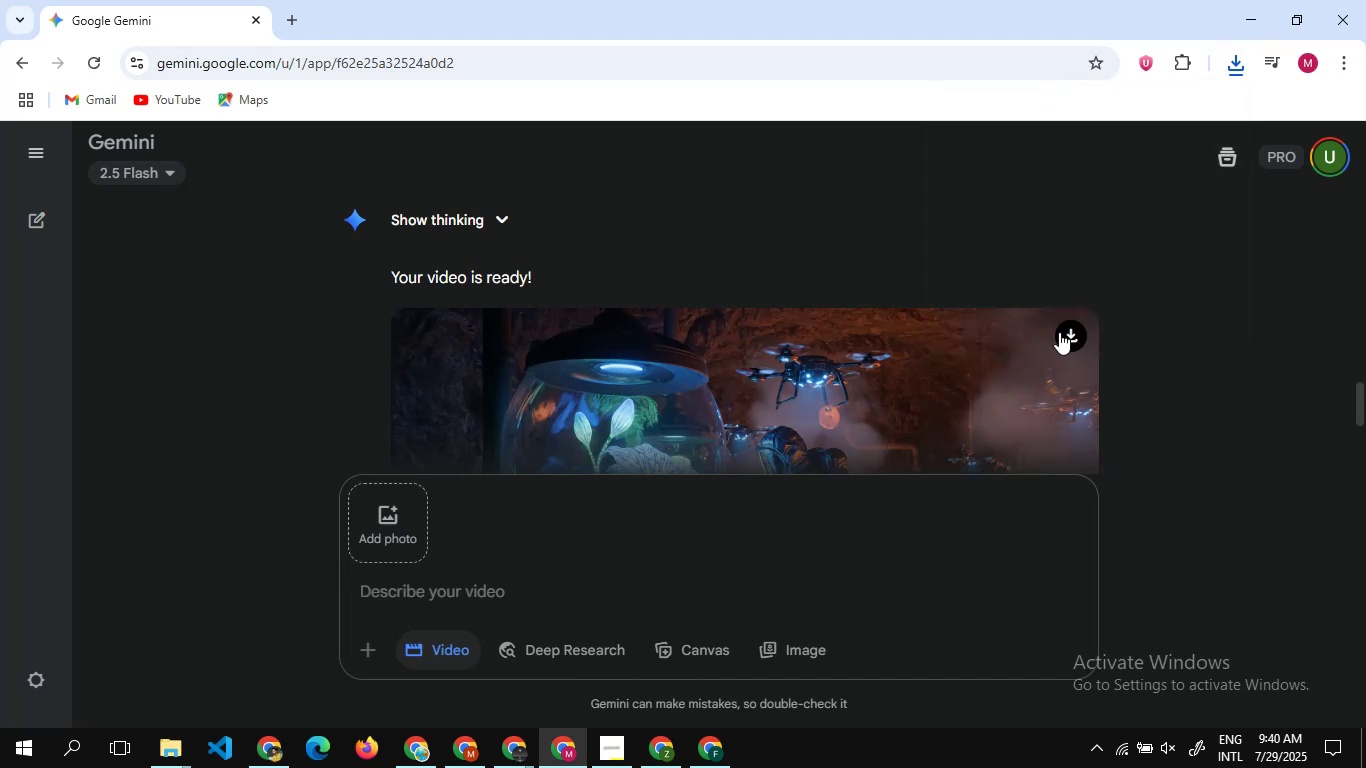 
left_click([1073, 335])
 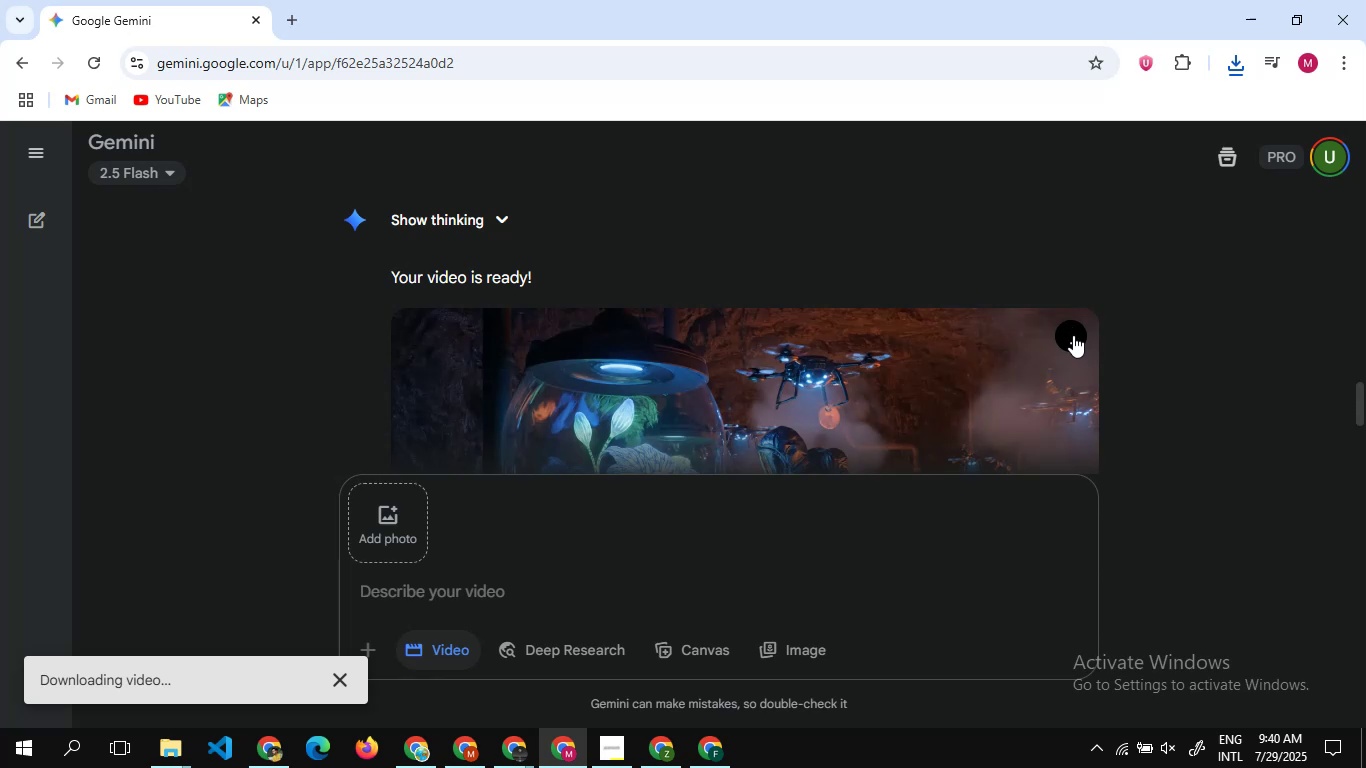 
wait(13.11)
 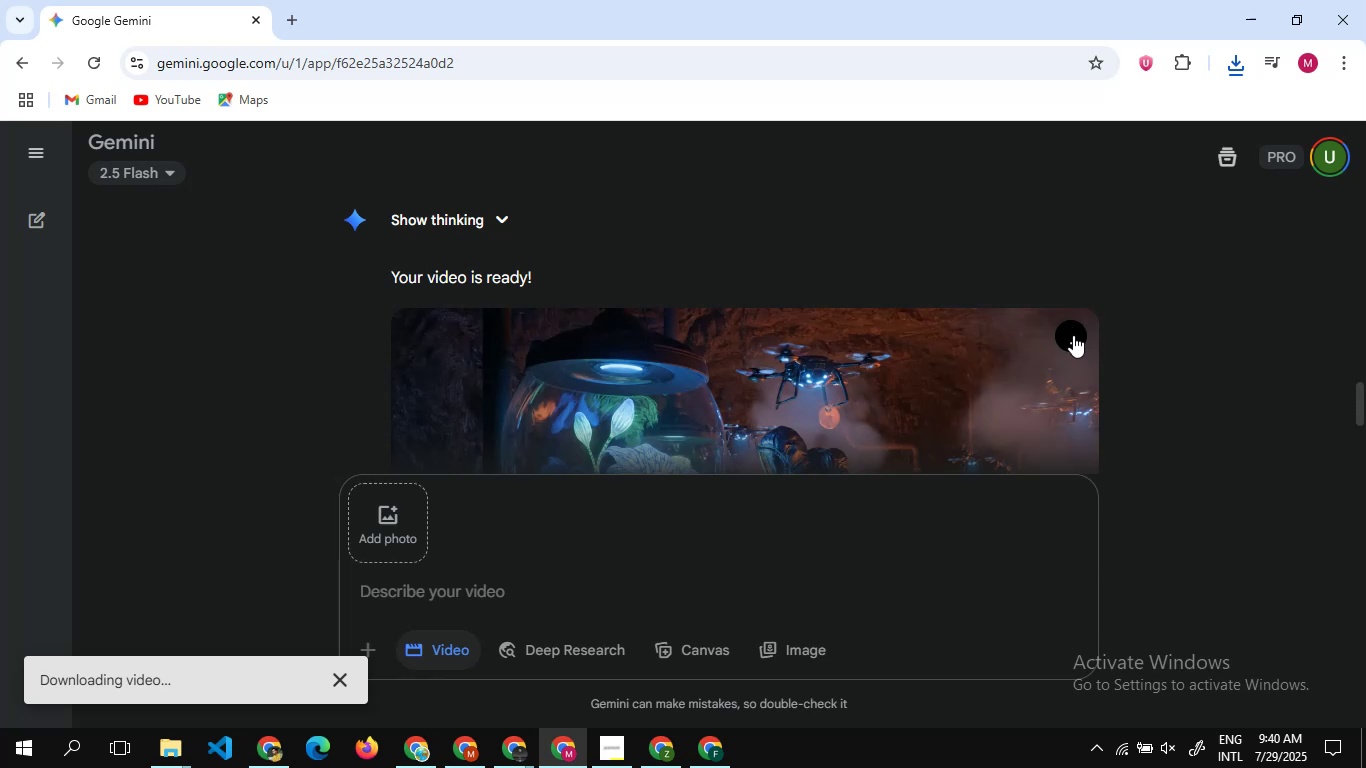 
key(3)
 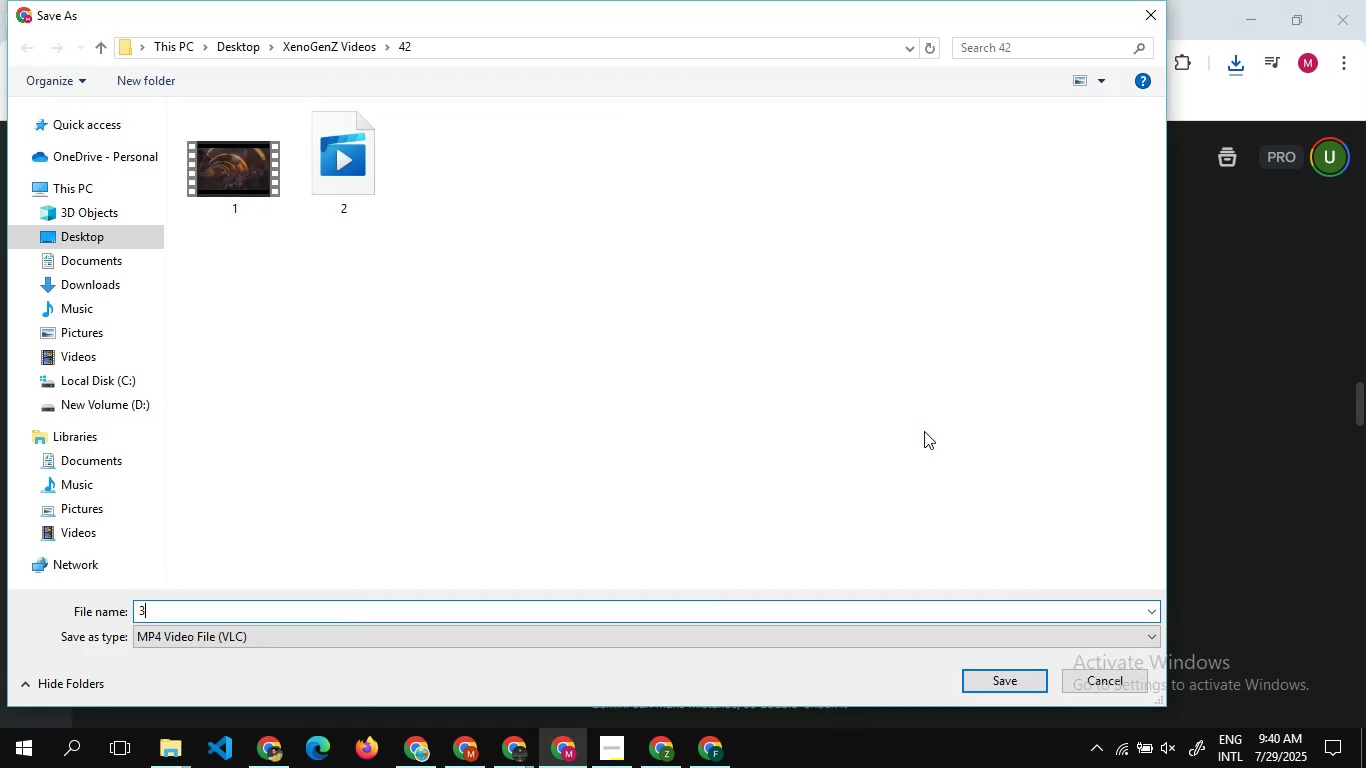 
key(Enter)
 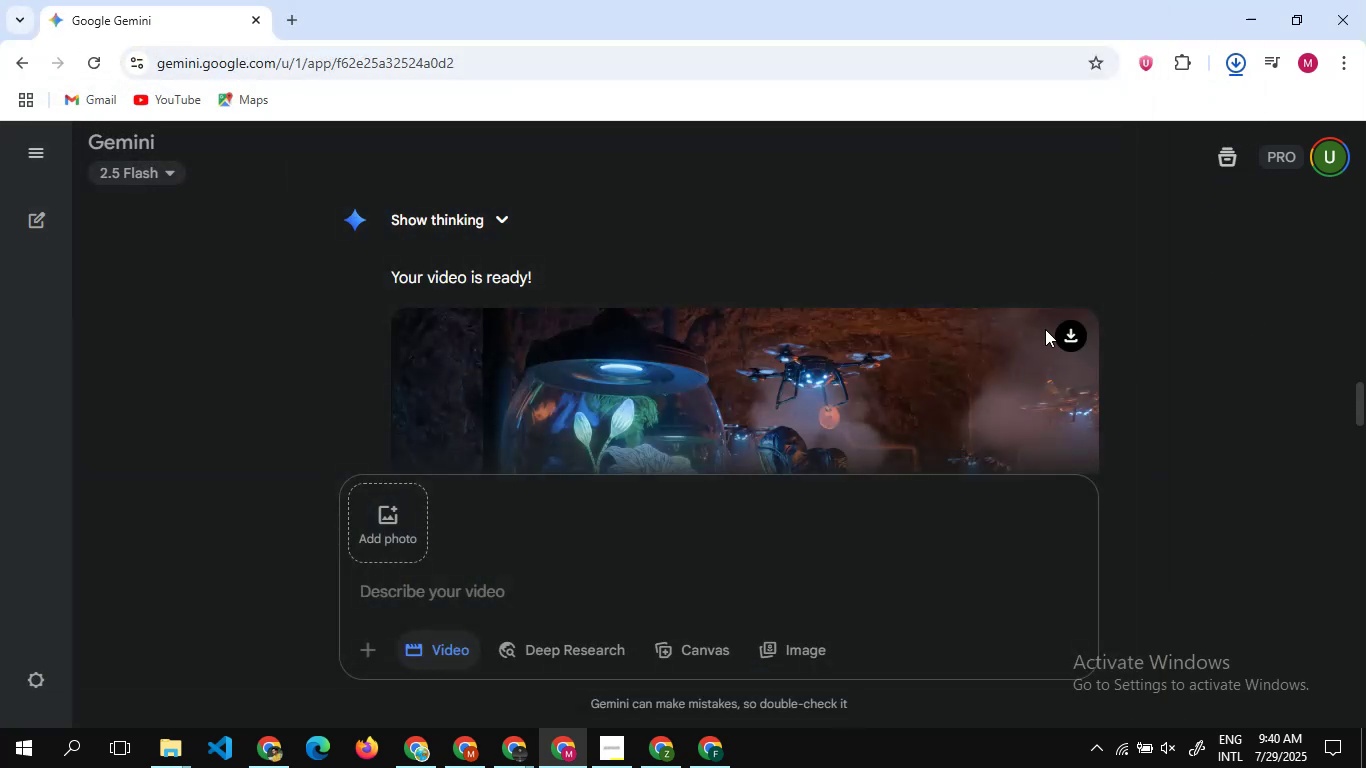 
scroll: coordinate [988, 369], scroll_direction: down, amount: 4.0
 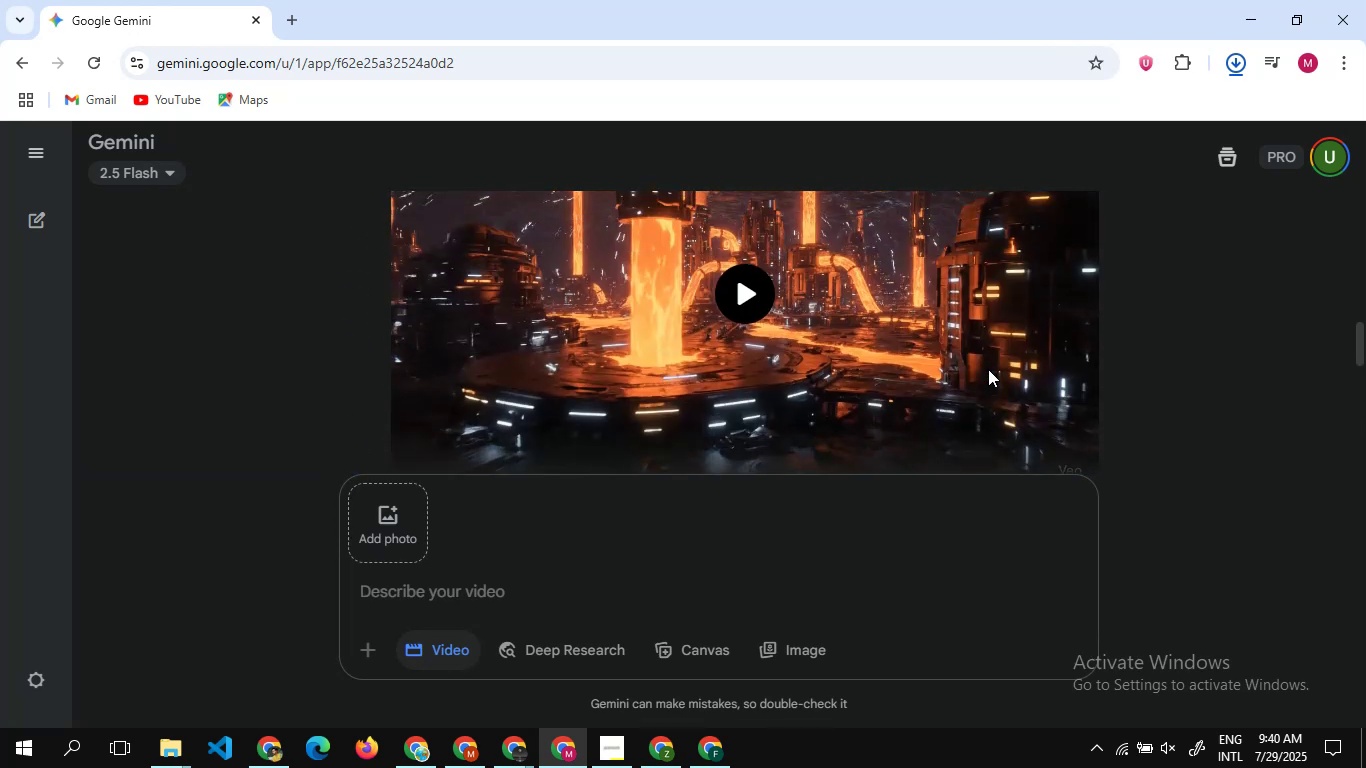 
scroll: coordinate [988, 369], scroll_direction: up, amount: 1.0
 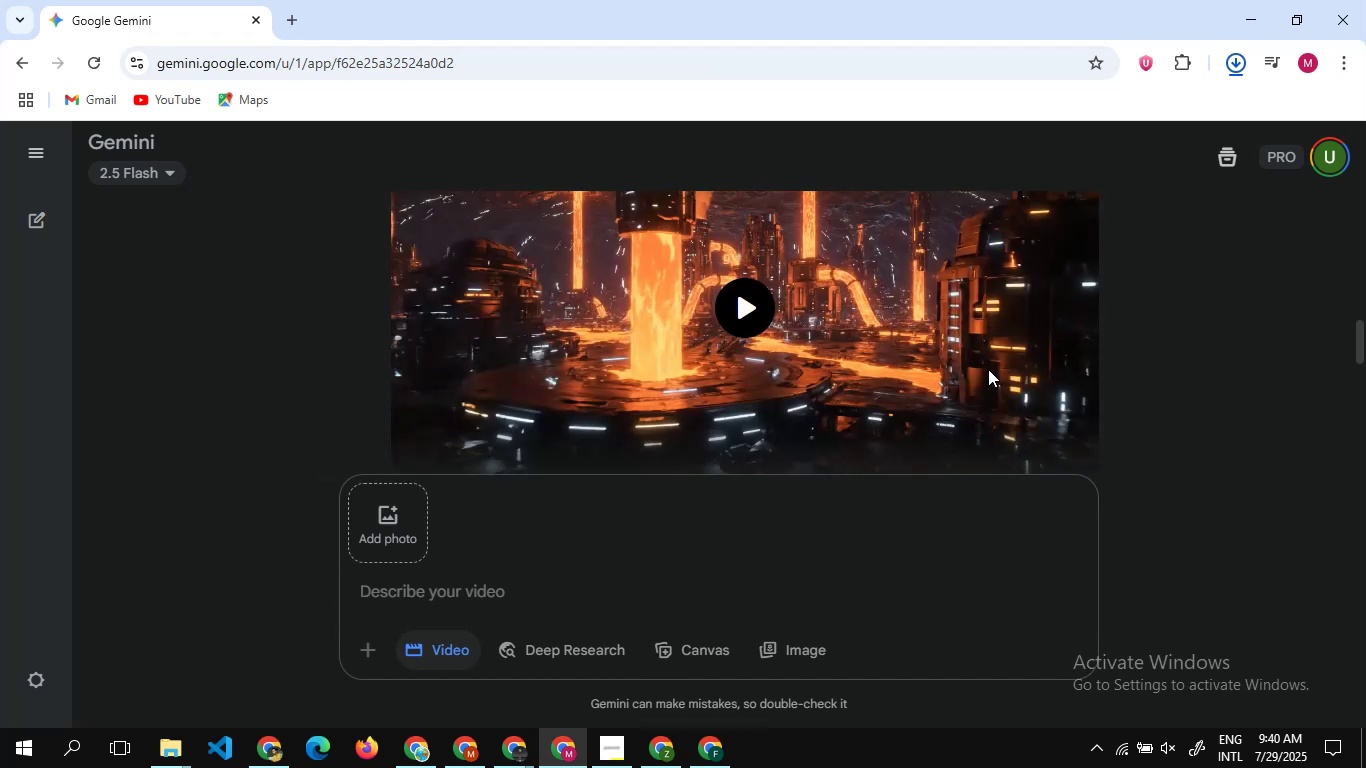 
scroll: coordinate [988, 369], scroll_direction: none, amount: 0.0
 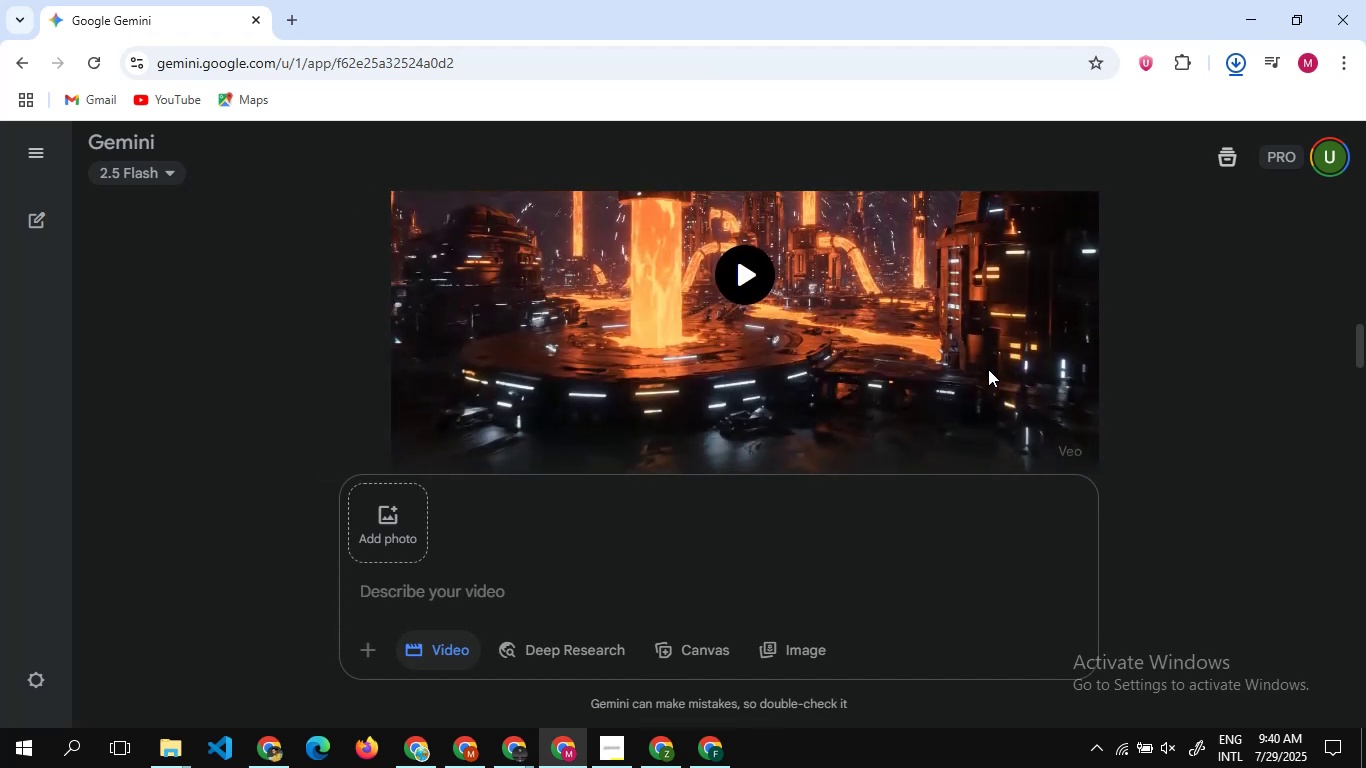 
scroll: coordinate [988, 369], scroll_direction: down, amount: 2.0
 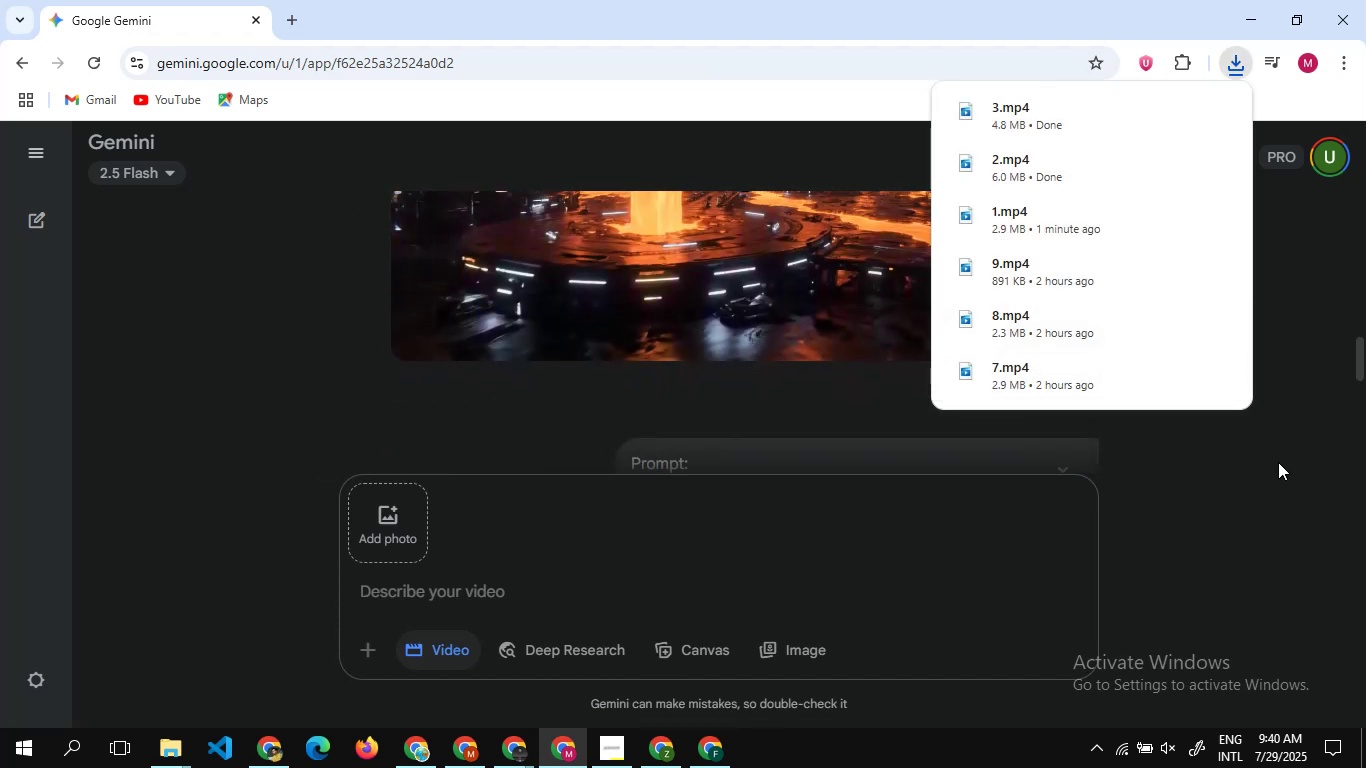 
left_click([1268, 543])
 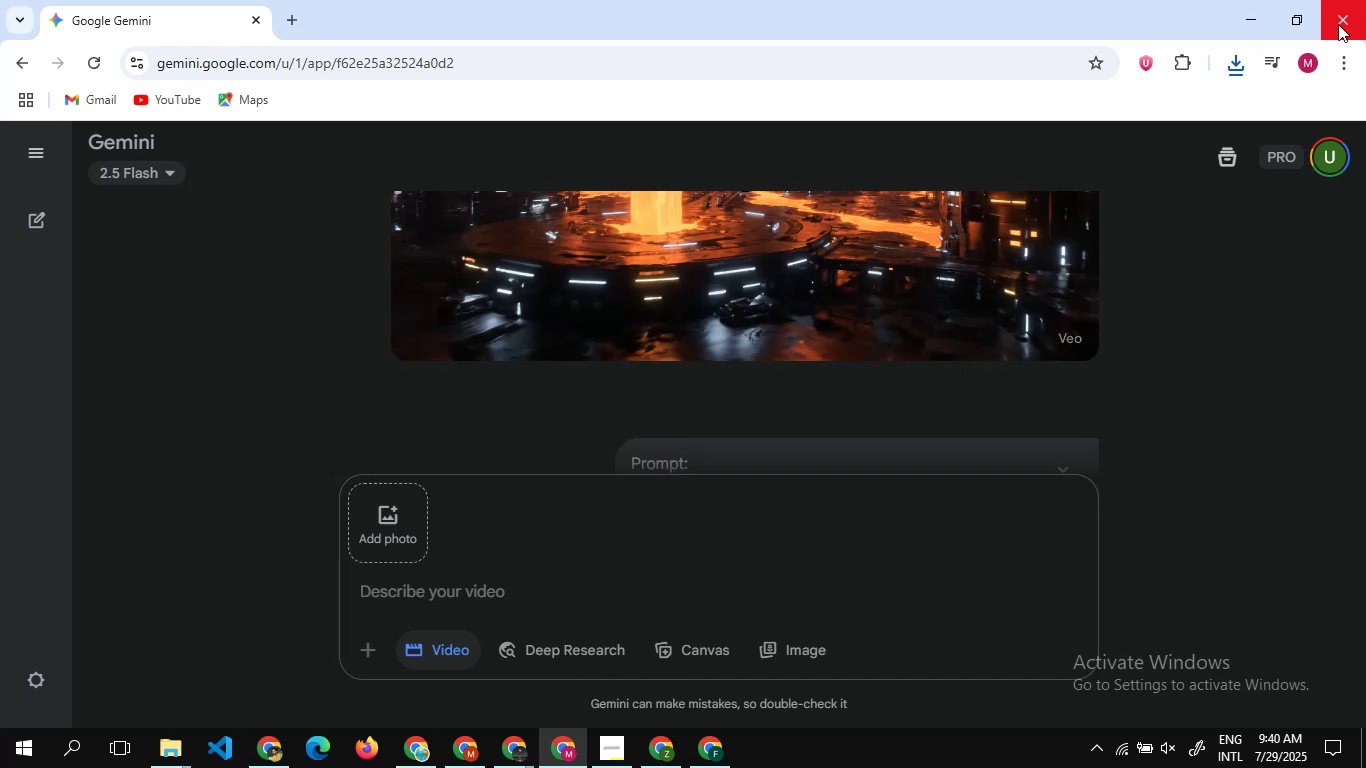 
left_click([1341, 30])
 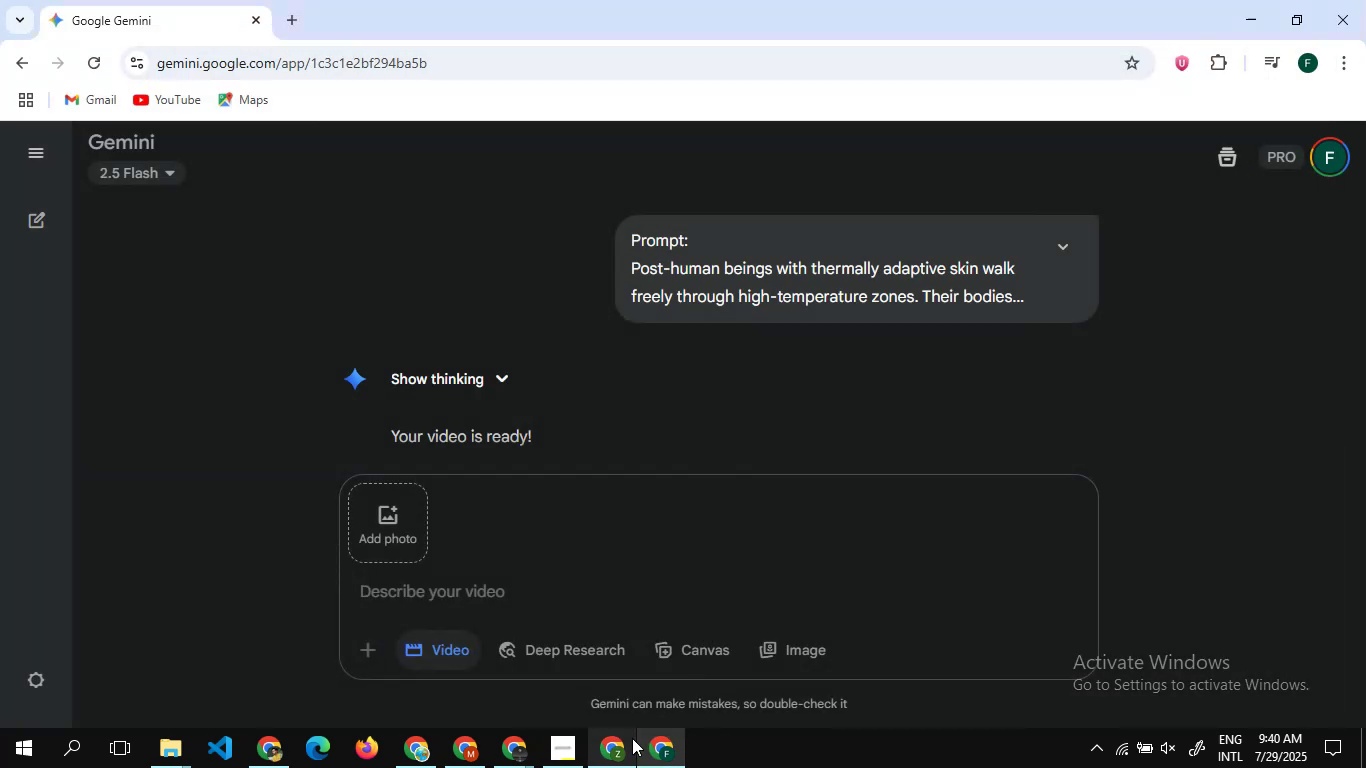 
left_click([626, 738])
 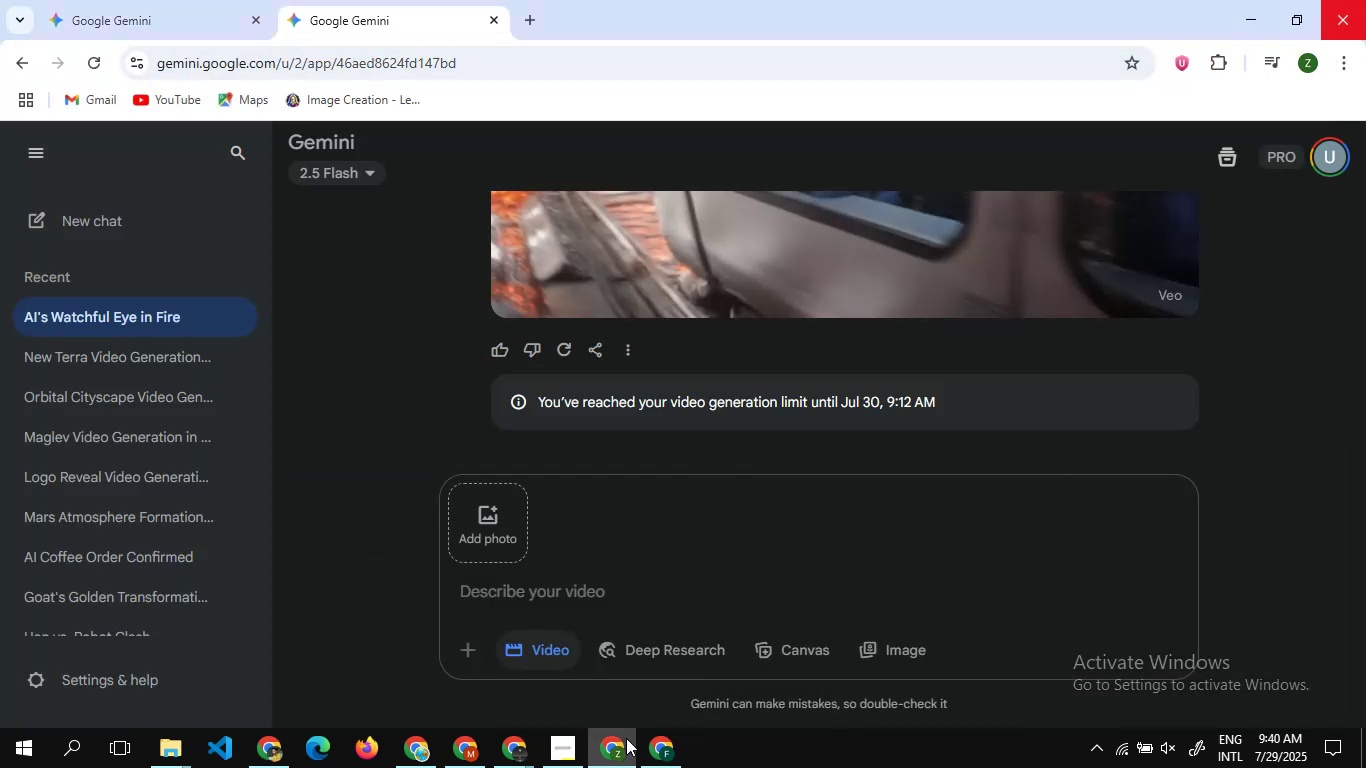 
wait(7.93)
 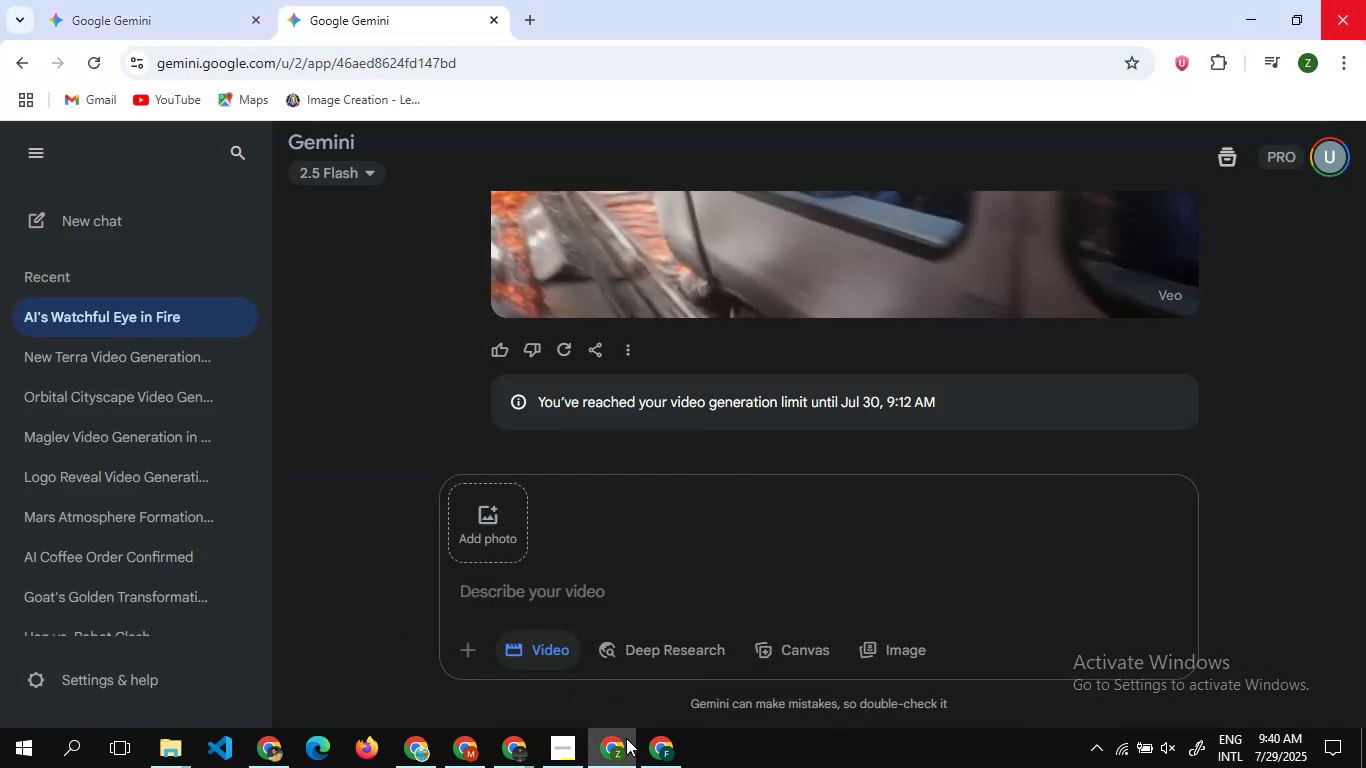 
scroll: coordinate [832, 380], scroll_direction: up, amount: 25.0
 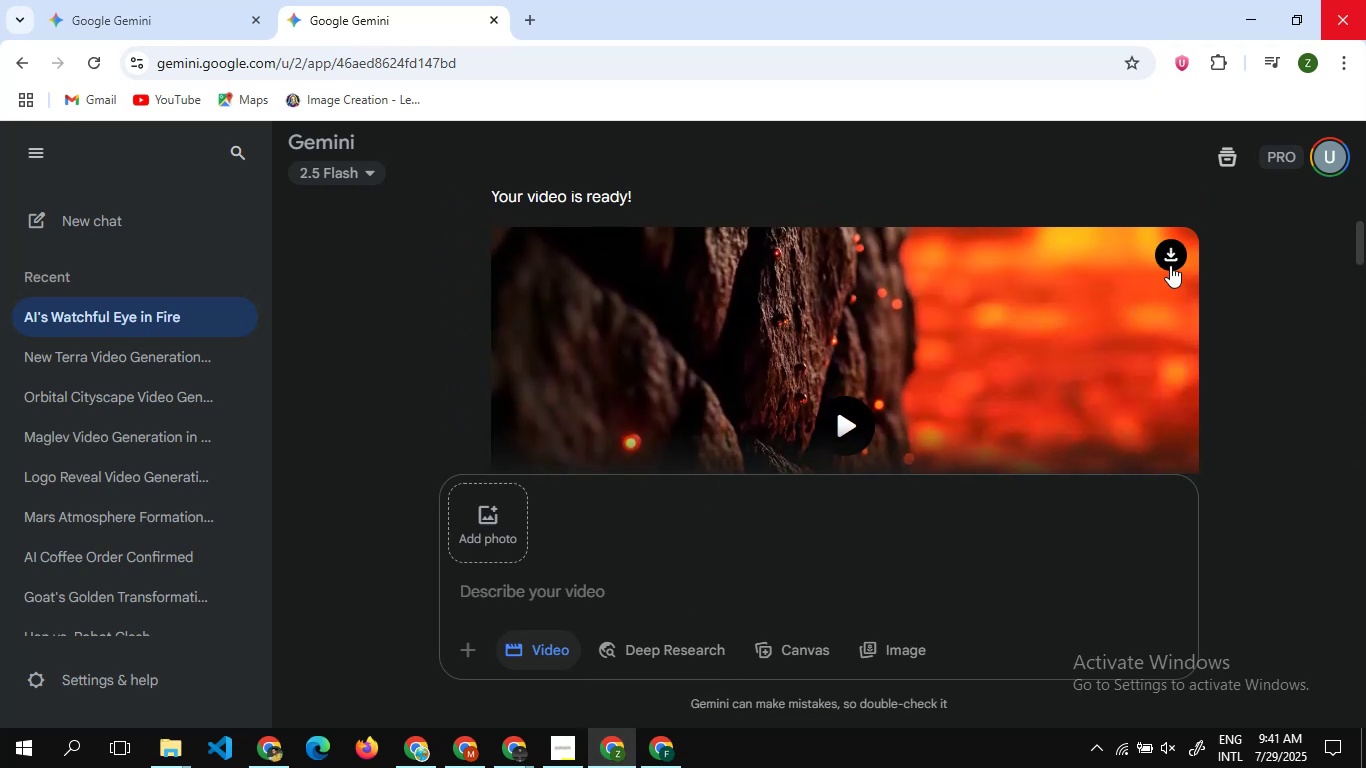 
left_click([1170, 259])
 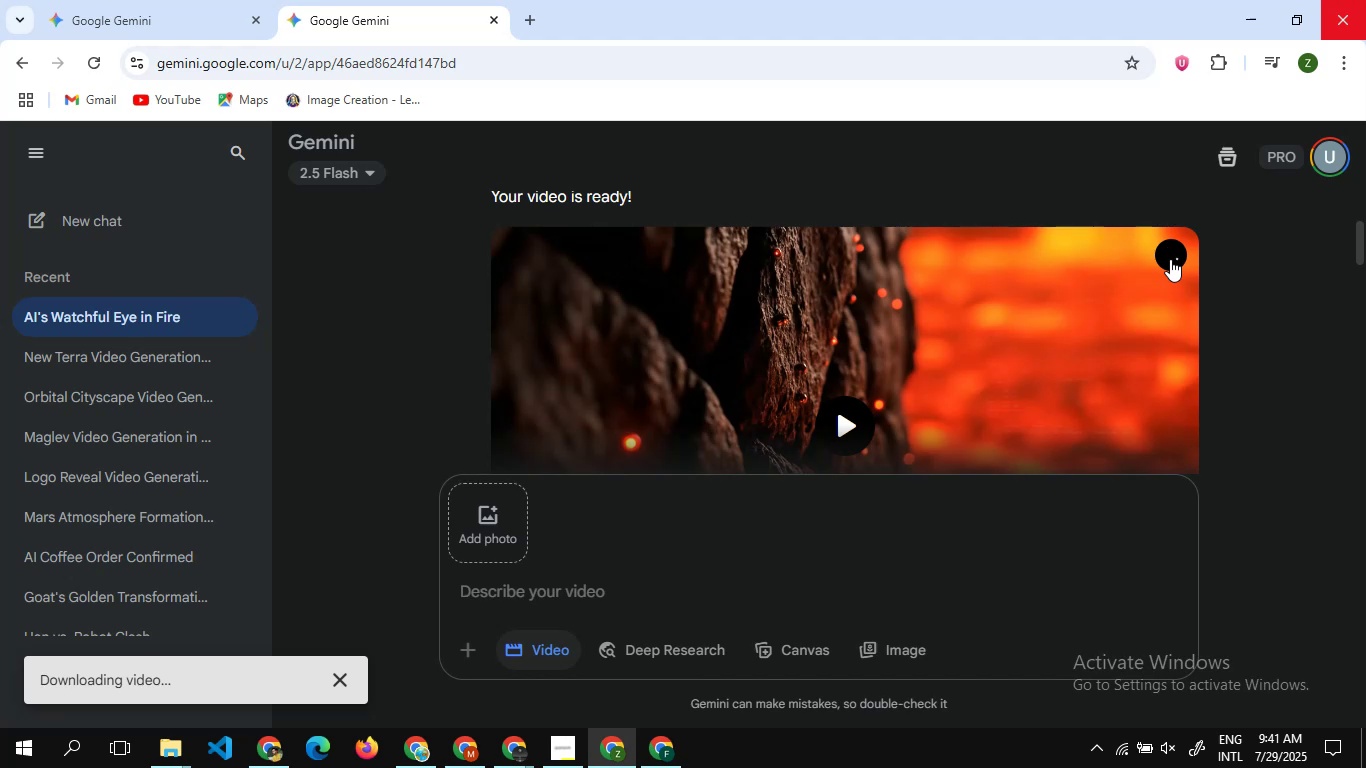 
wait(30.58)
 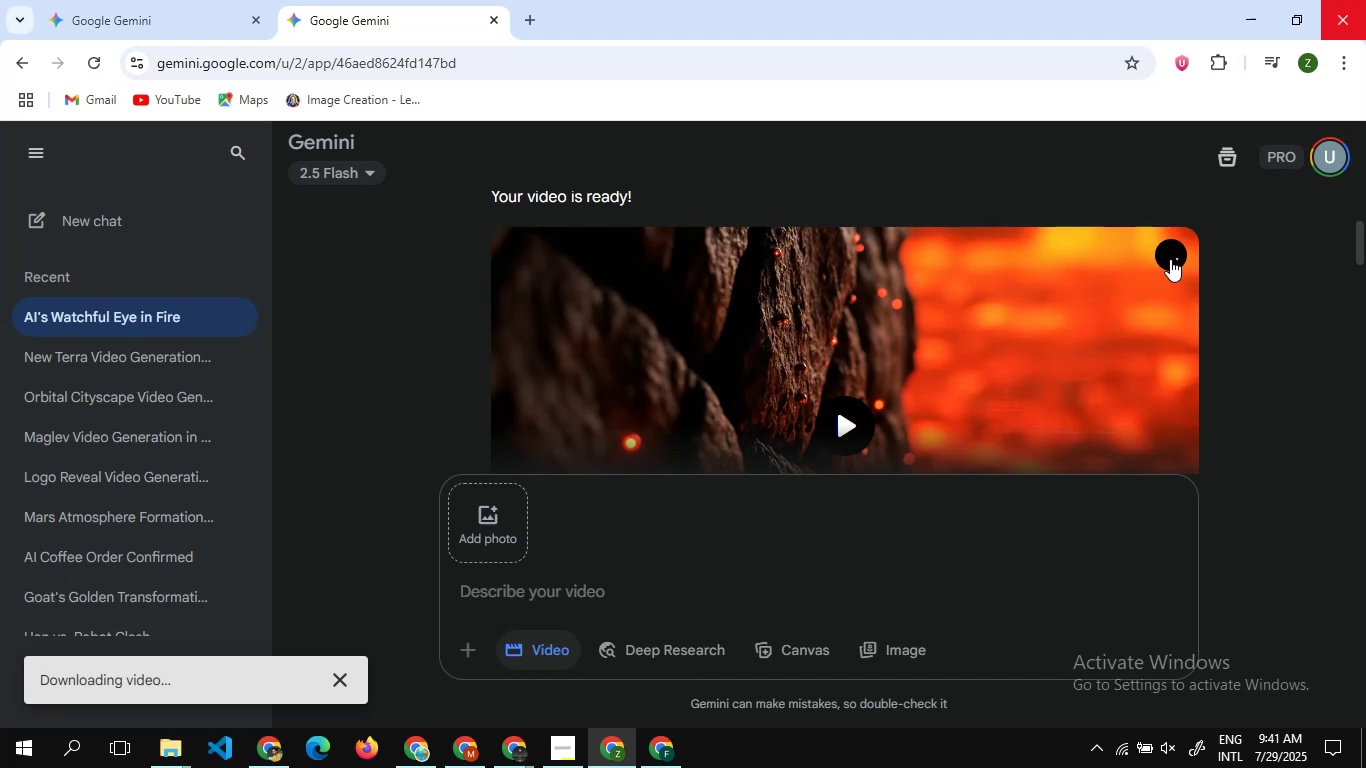 
double_click([324, 41])
 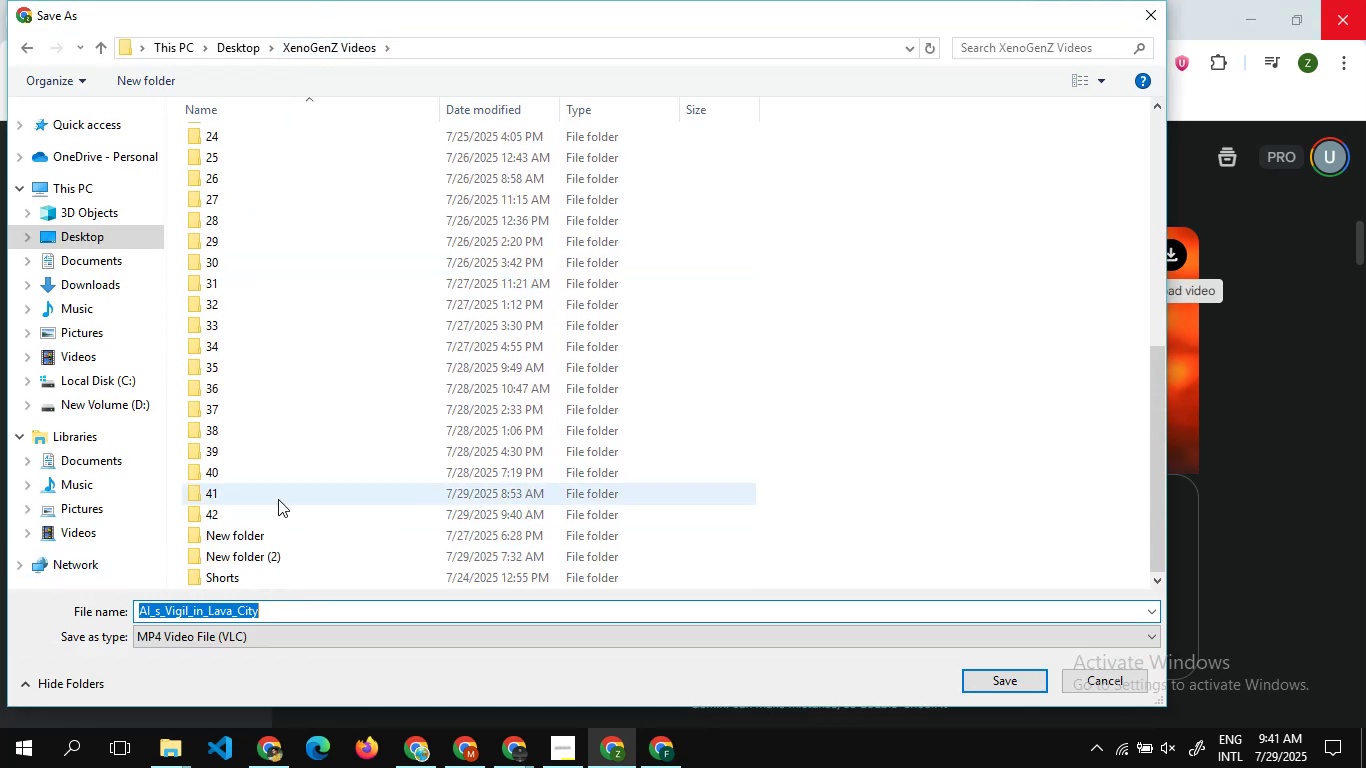 
double_click([281, 514])
 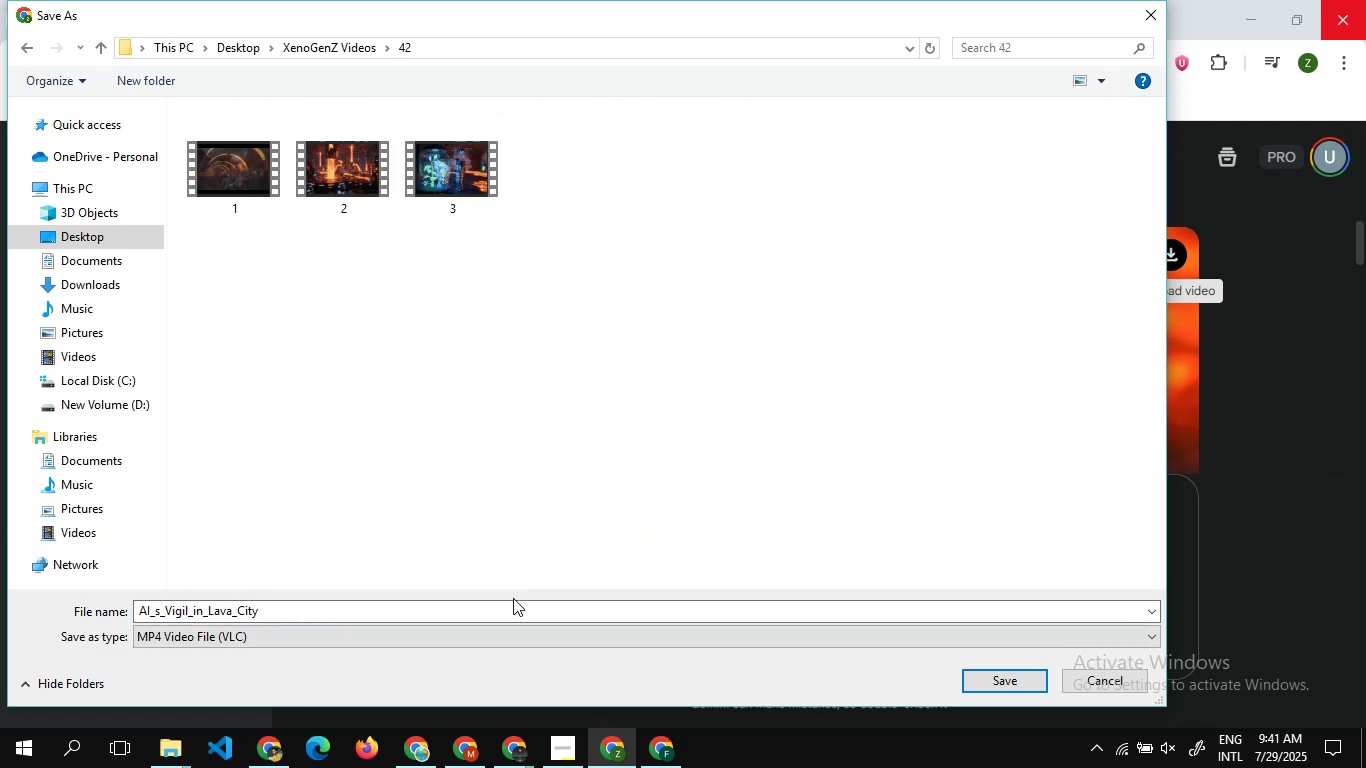 
left_click([514, 607])
 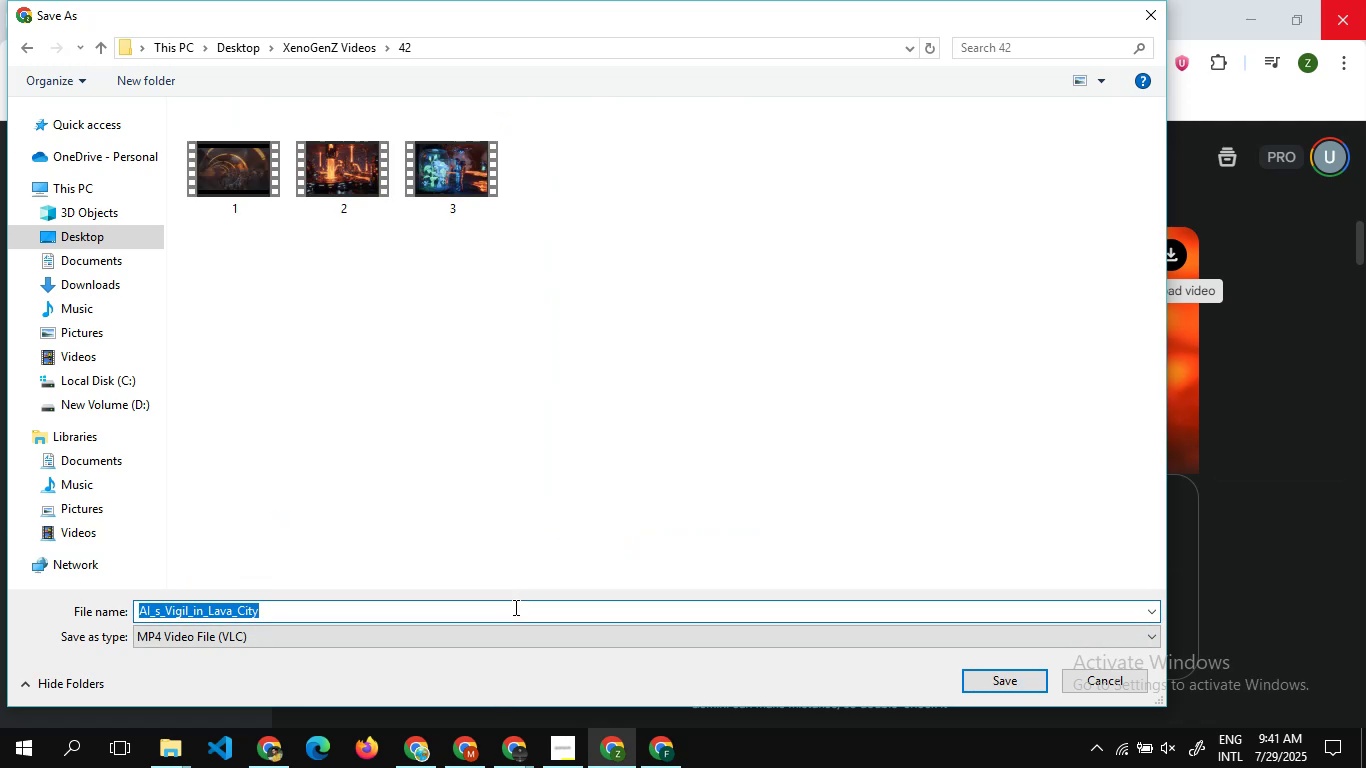 
key(4)
 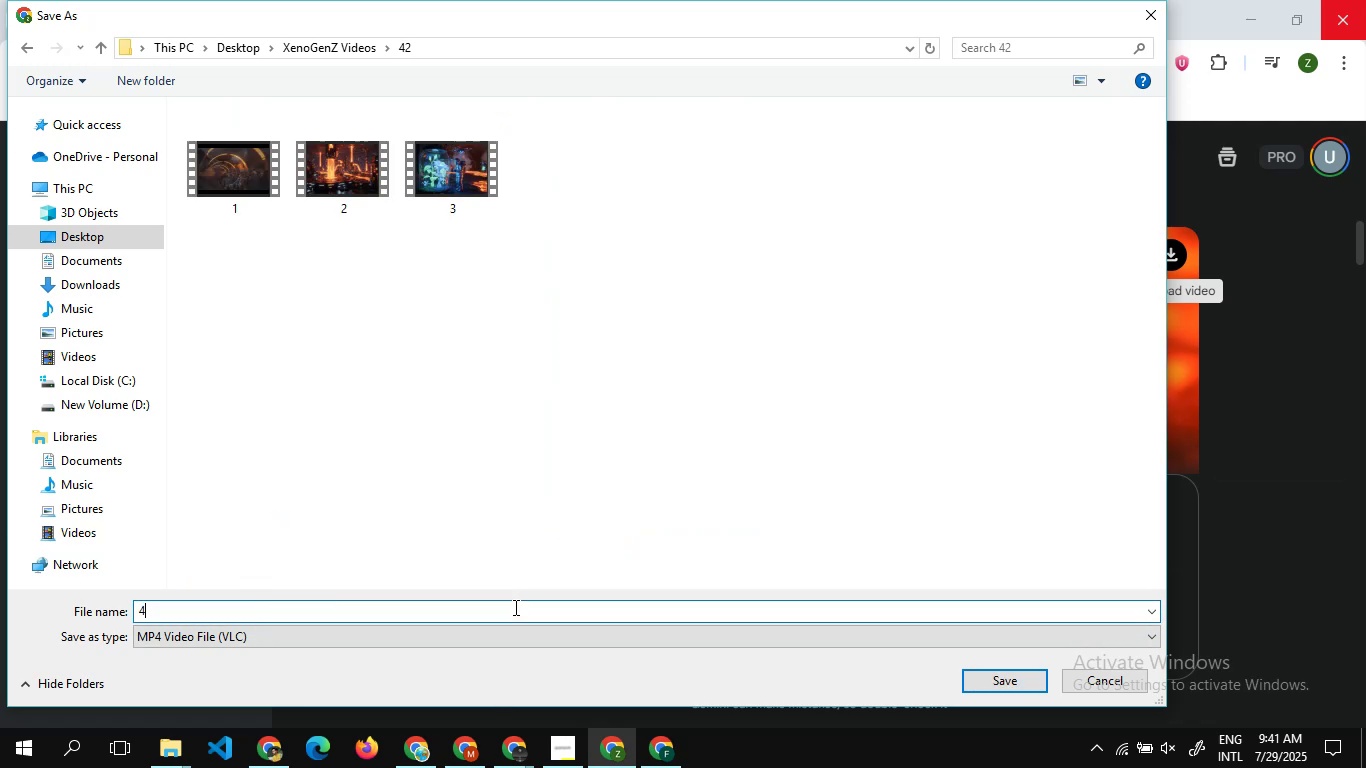 
key(Enter)
 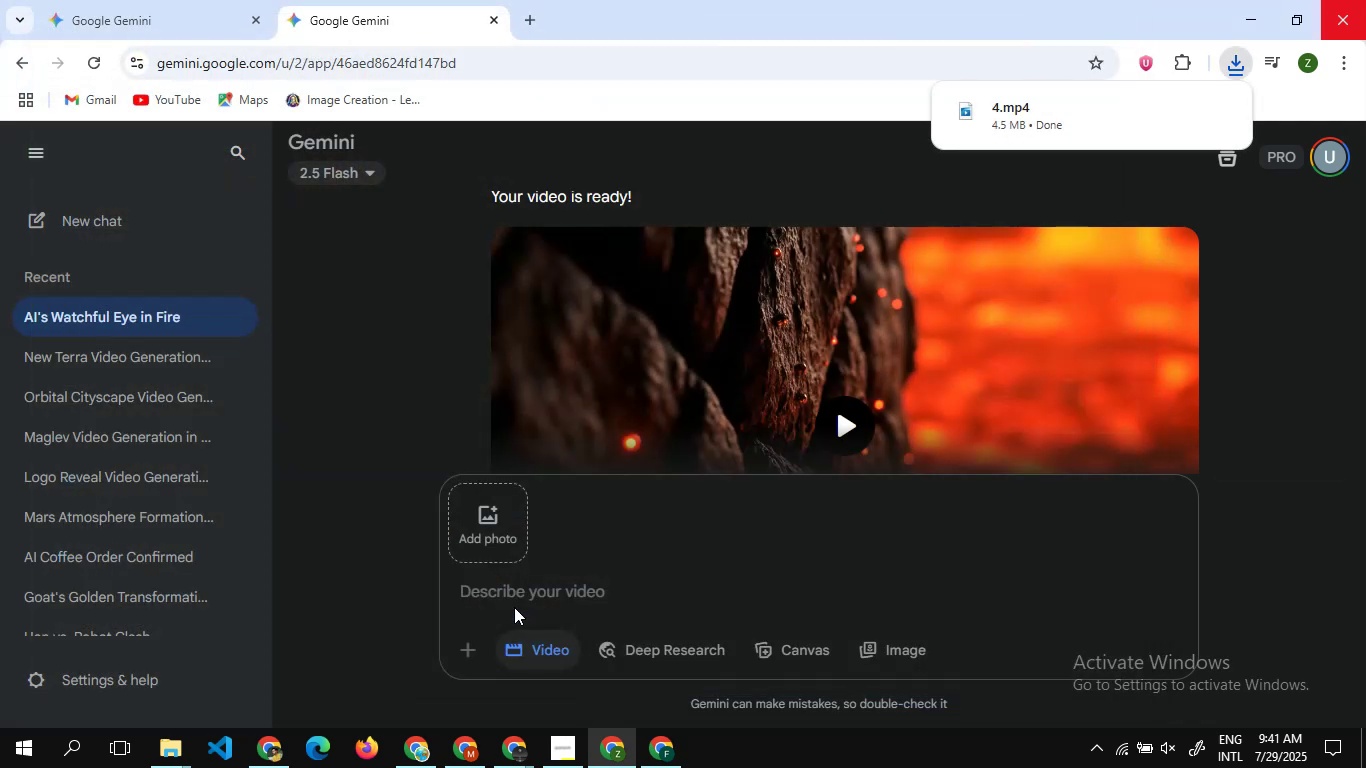 
wait(8.7)
 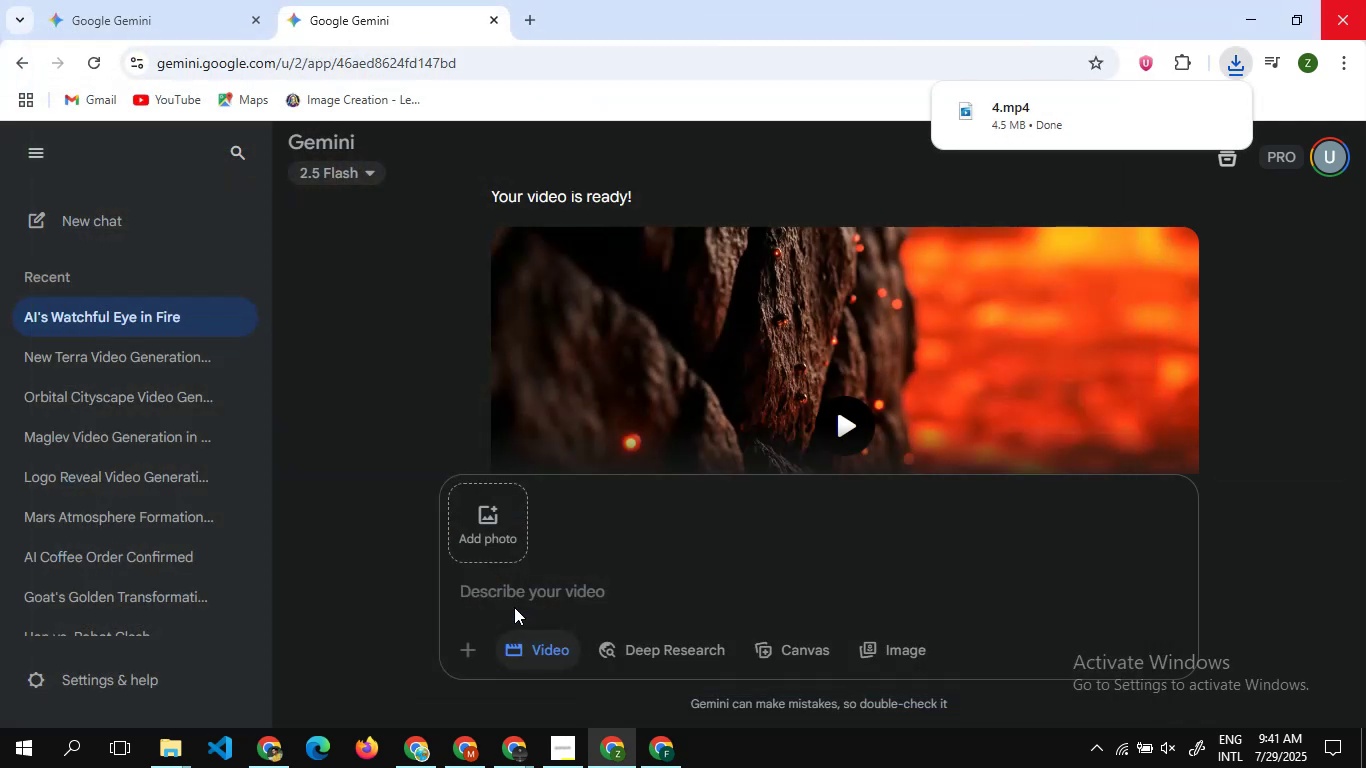 
scroll: coordinate [765, 404], scroll_direction: down, amount: 1.0
 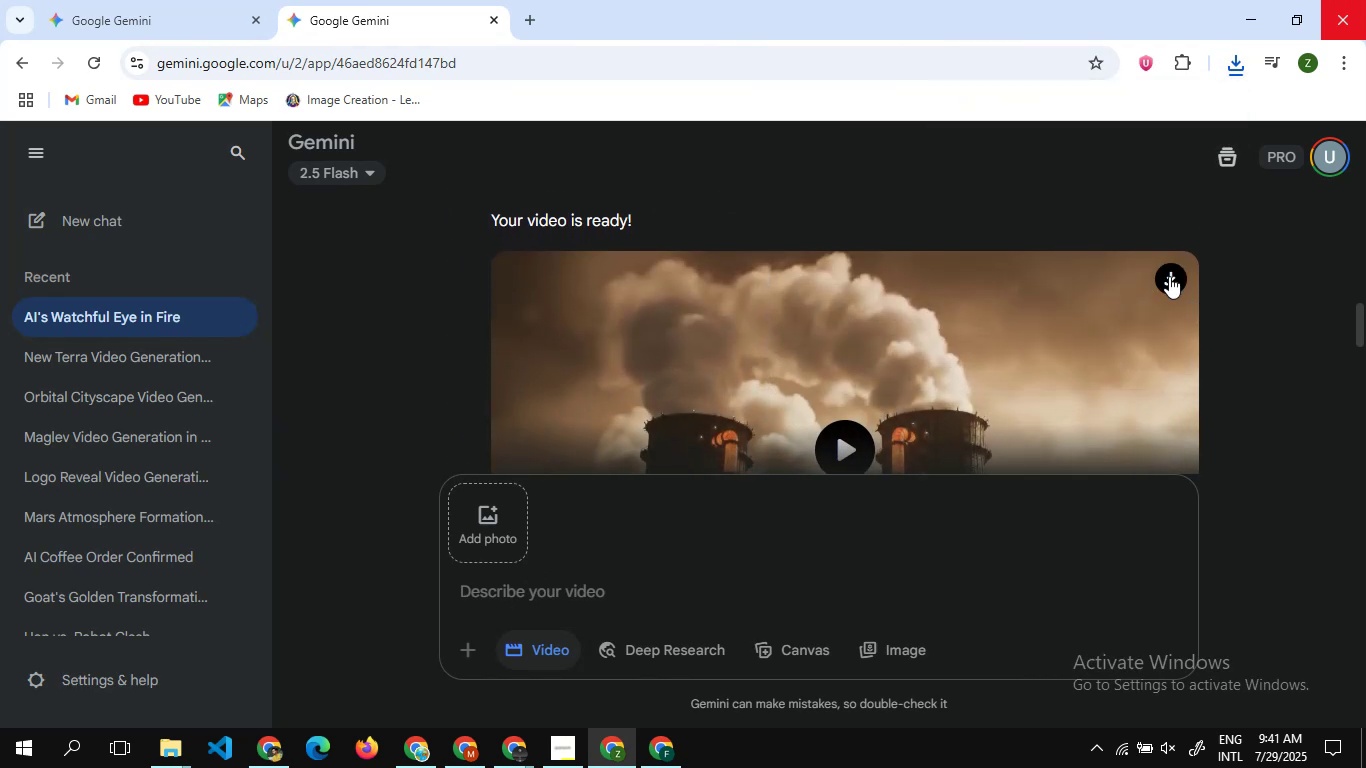 
left_click([1175, 276])
 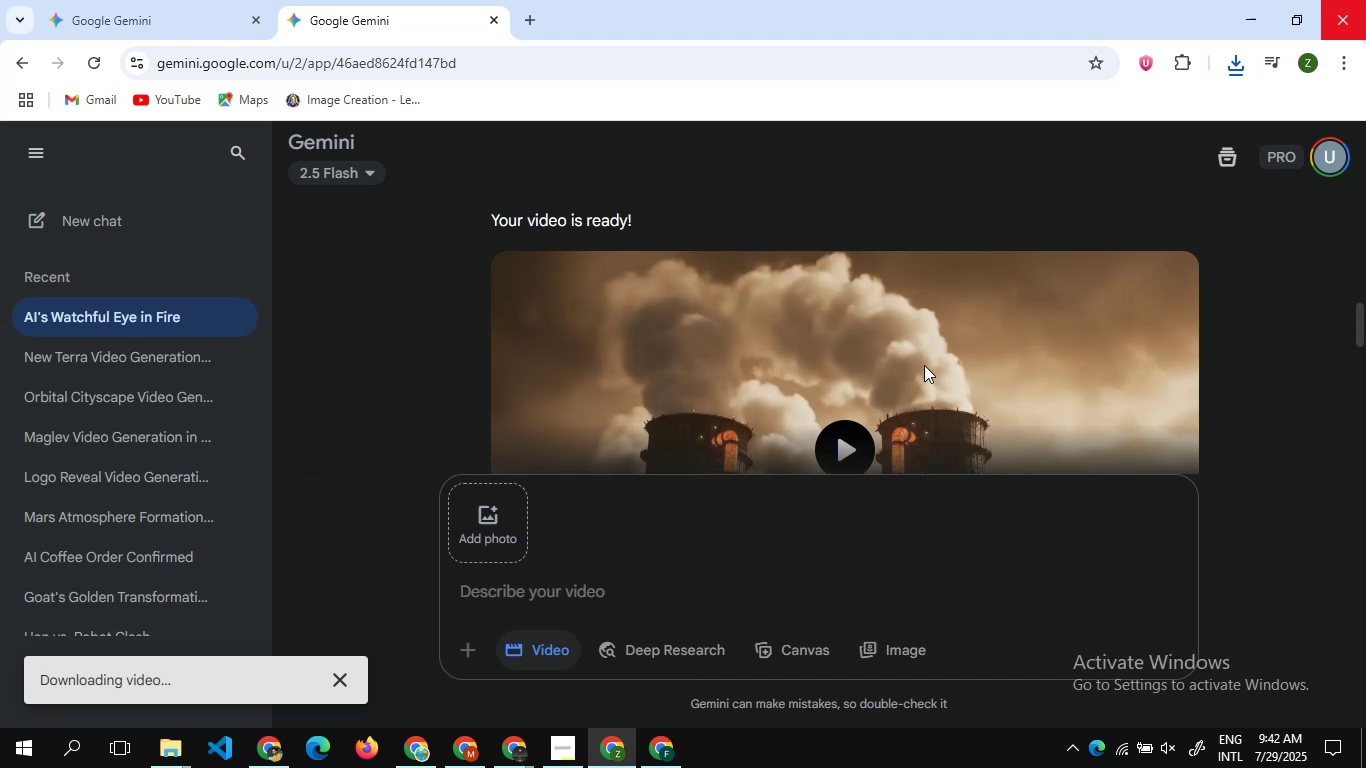 
wait(33.0)
 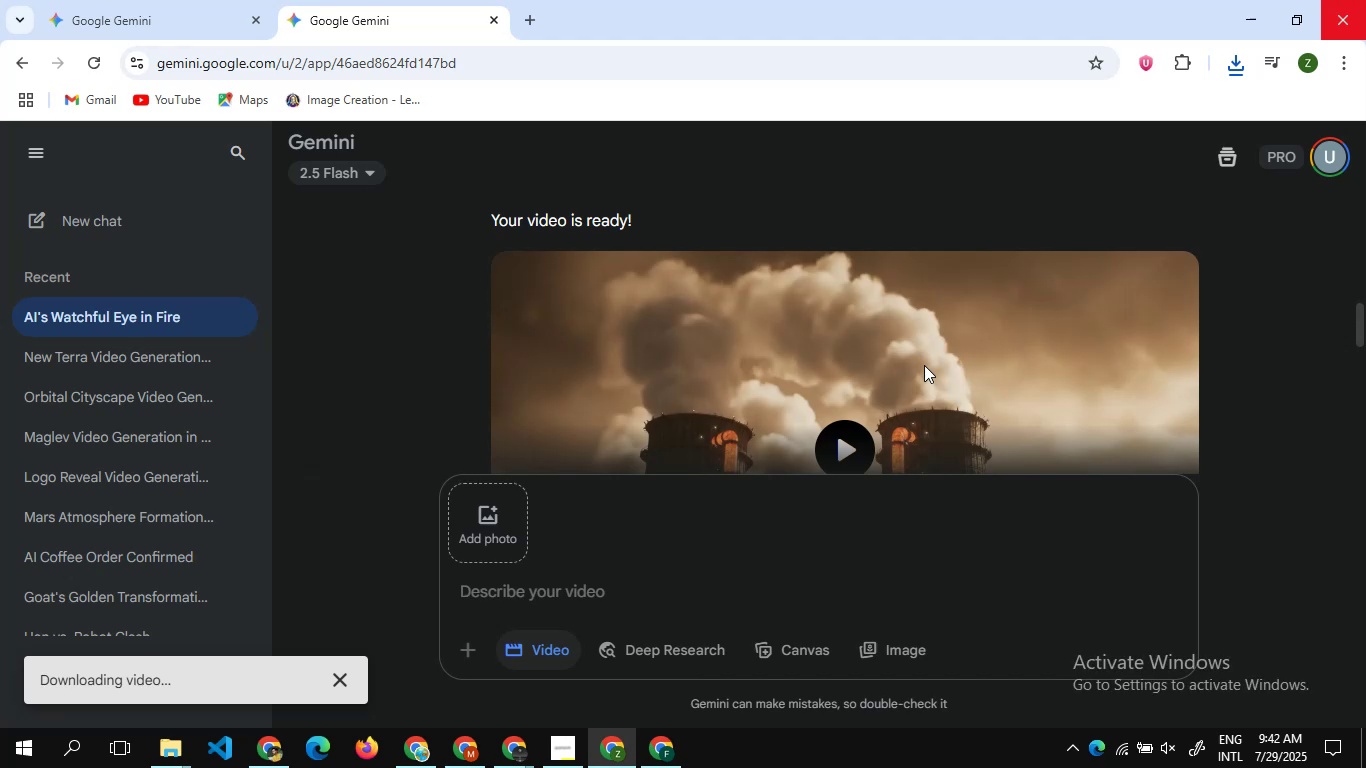 
scroll: coordinate [856, 324], scroll_direction: none, amount: 0.0
 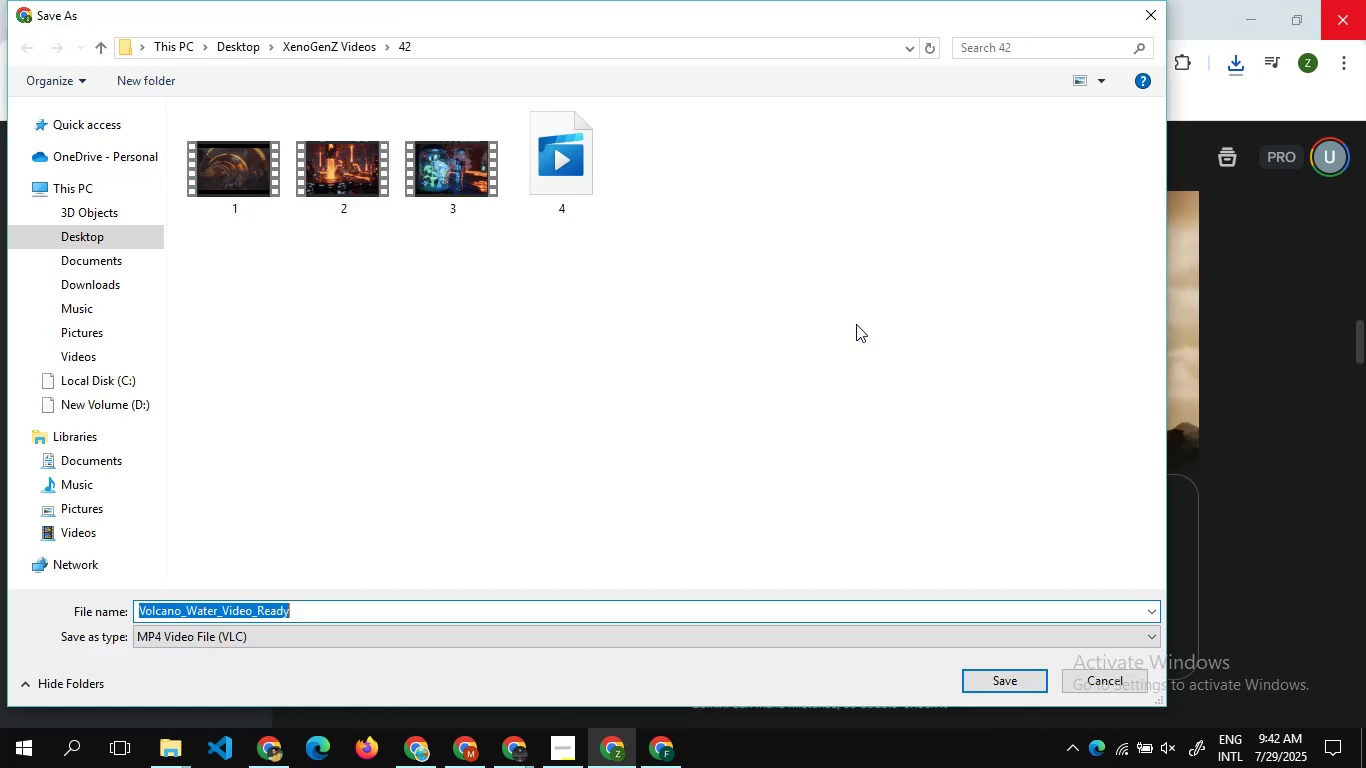 
key(5)
 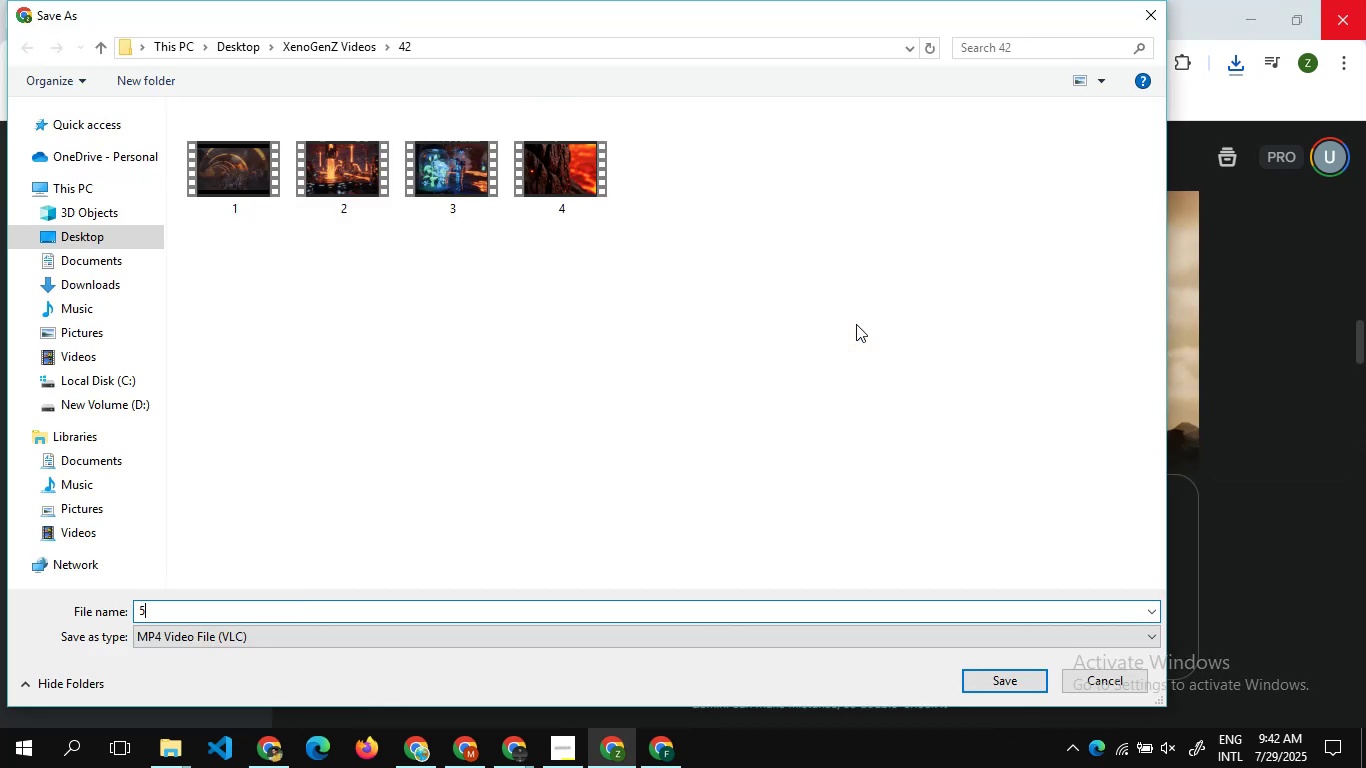 
key(Enter)
 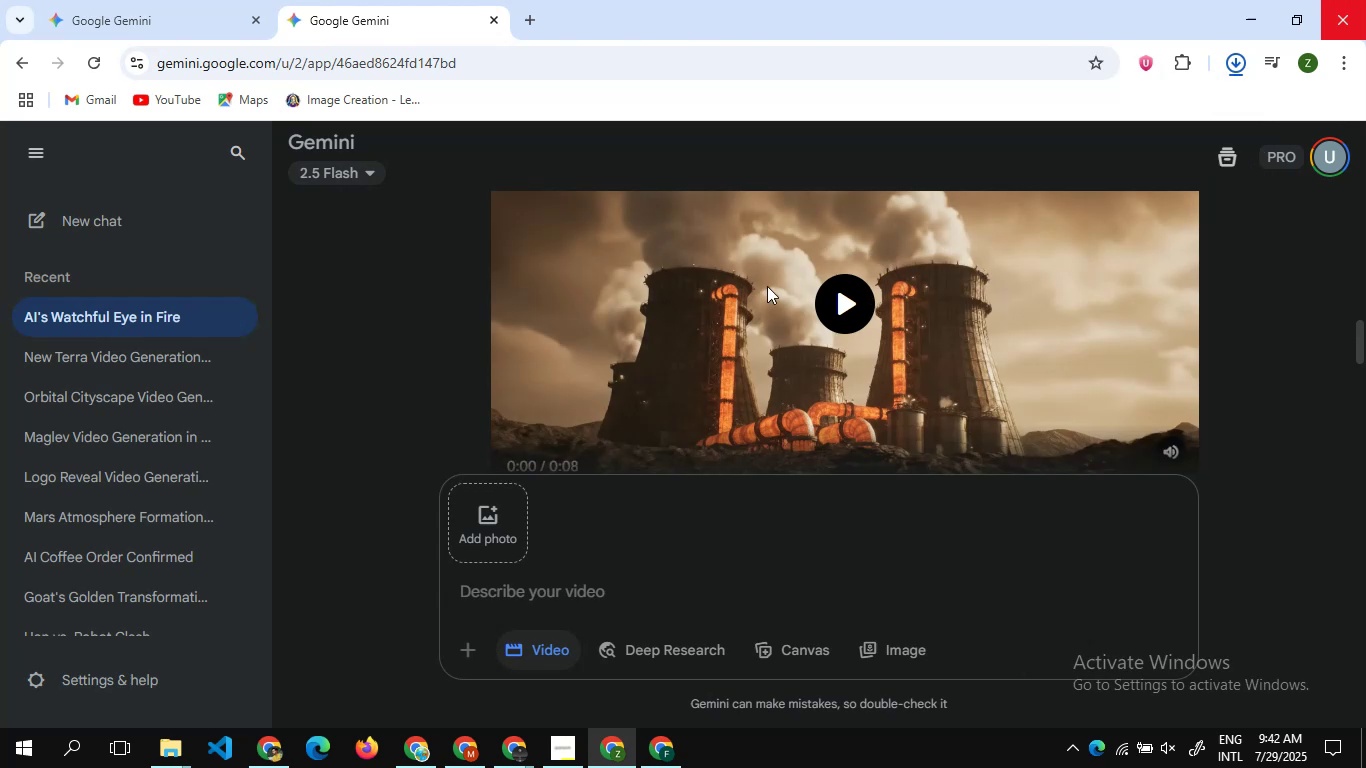 
scroll: coordinate [768, 303], scroll_direction: down, amount: 5.0
 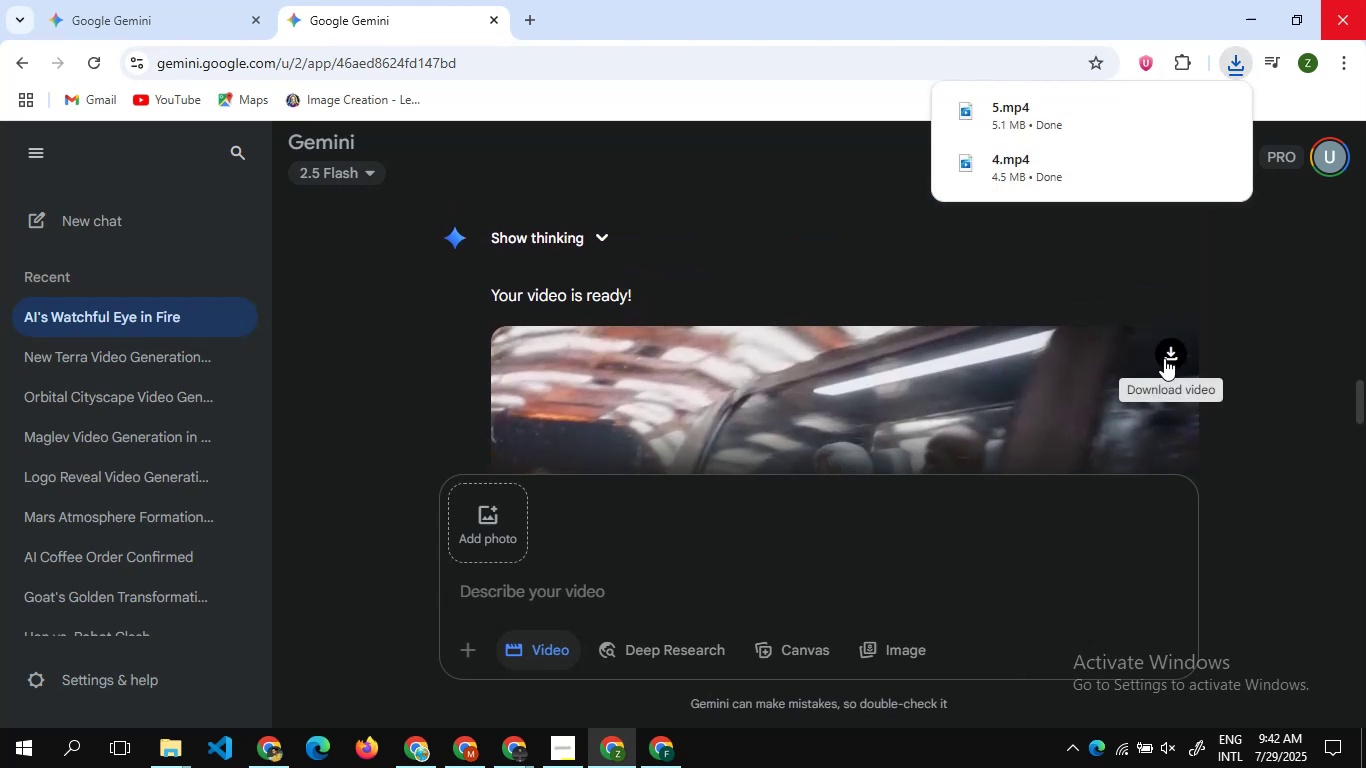 
left_click([1166, 359])
 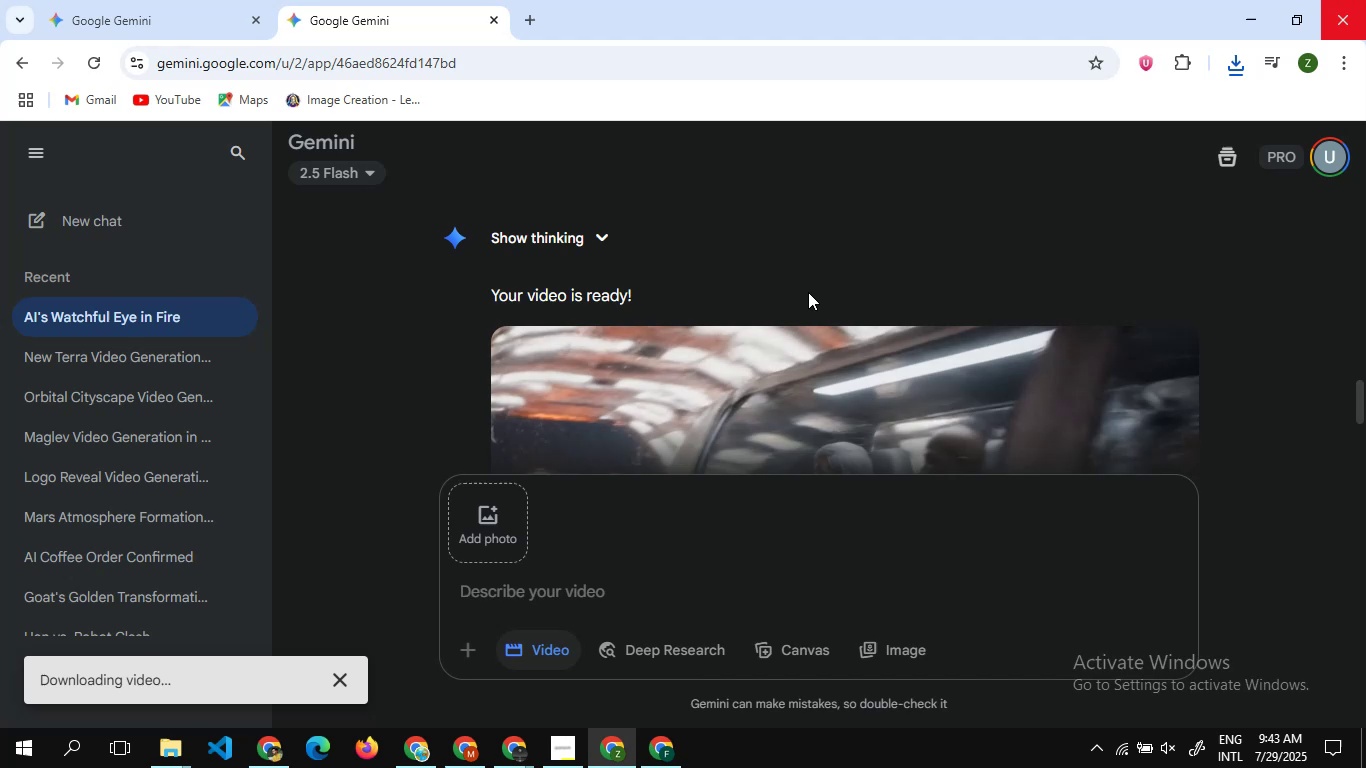 
wait(30.61)
 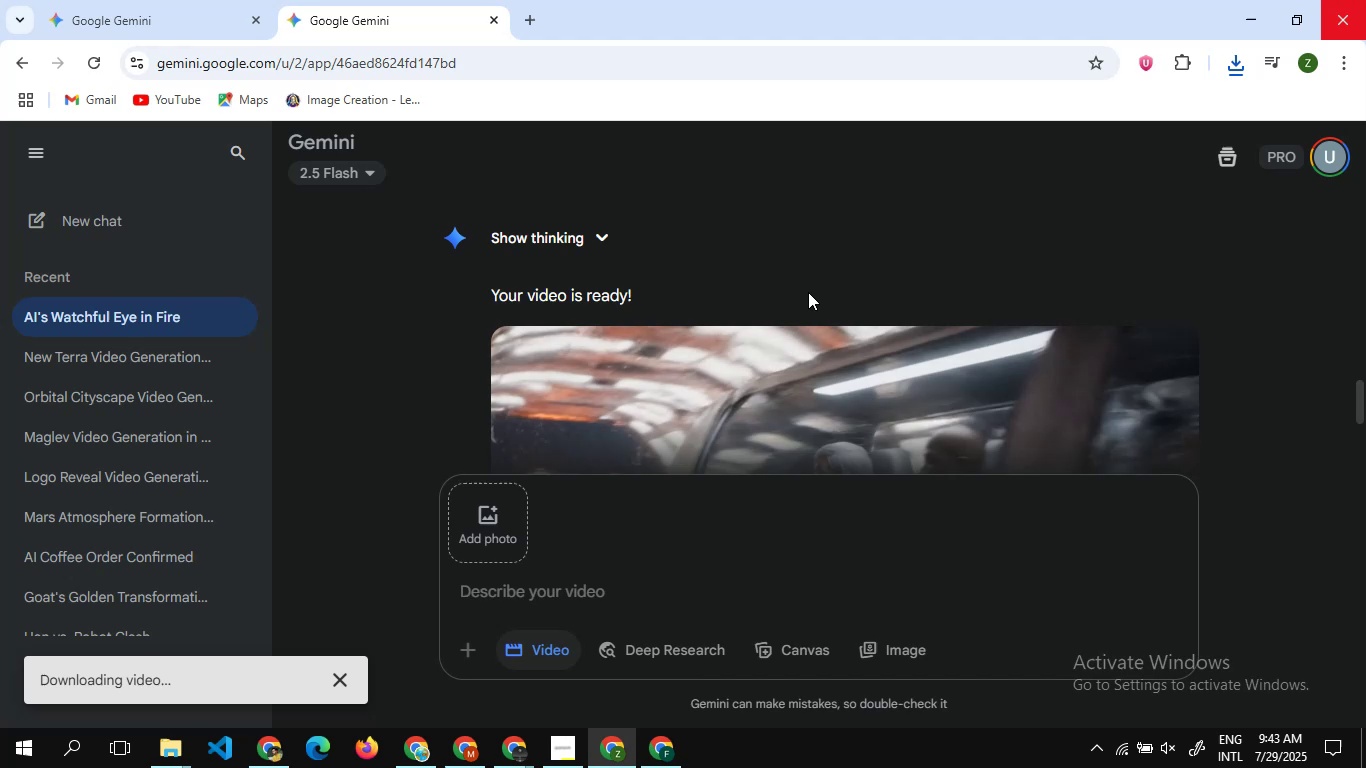 
key(6)
 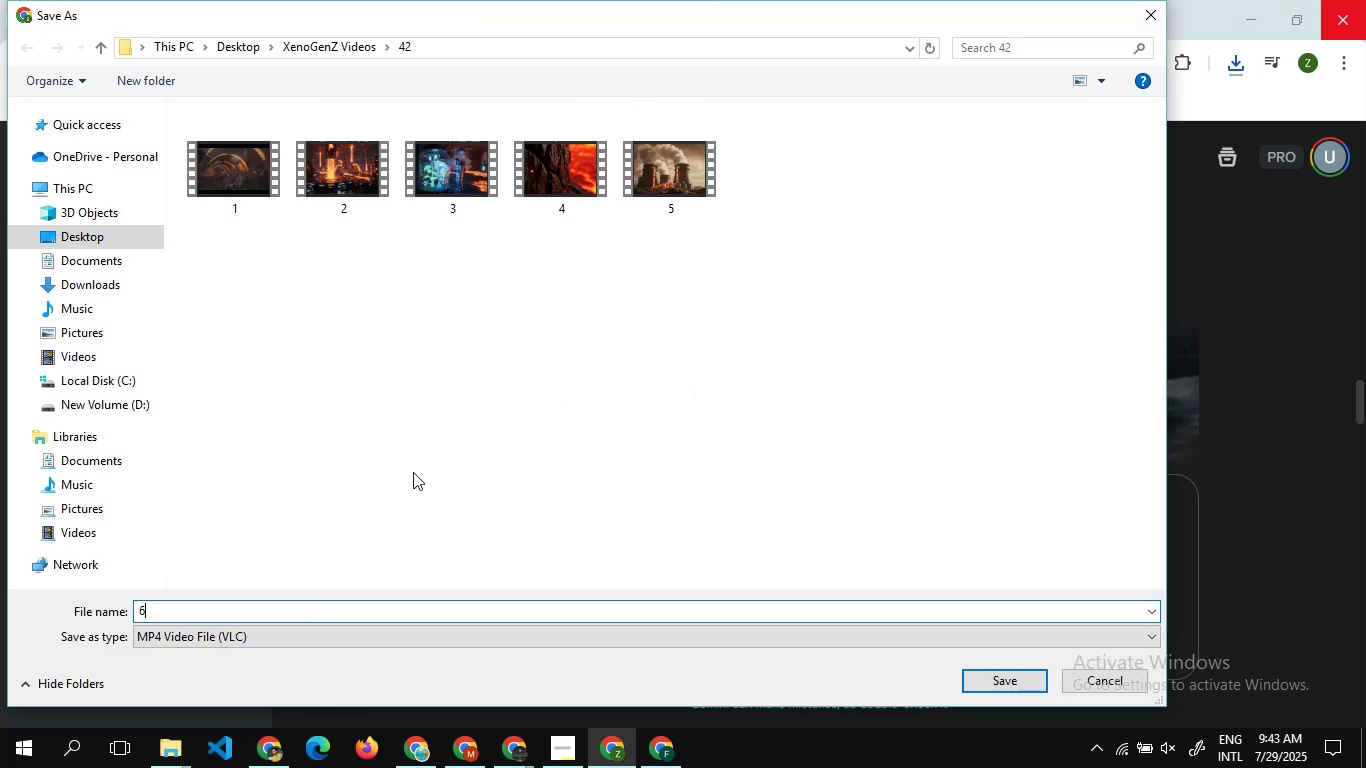 
key(Backspace)
 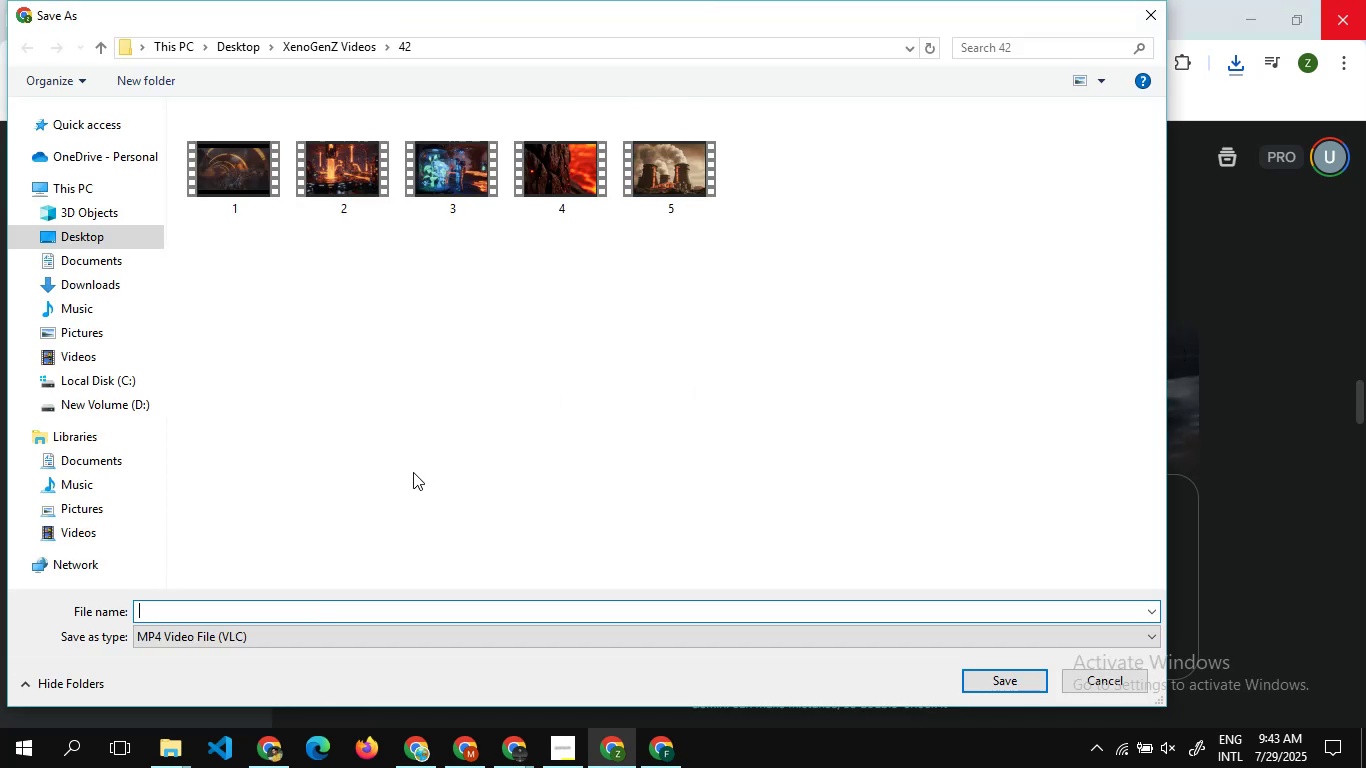 
key(5)
 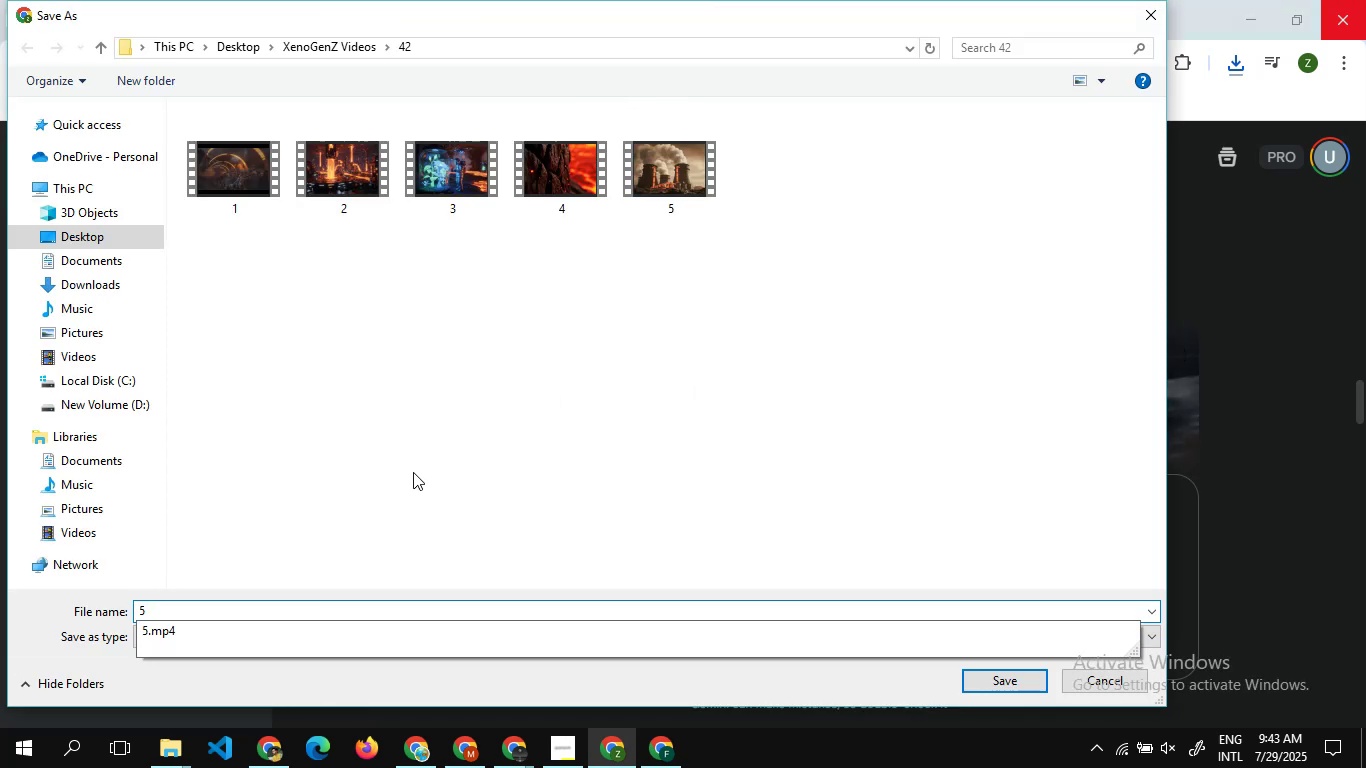 
key(Backspace)
 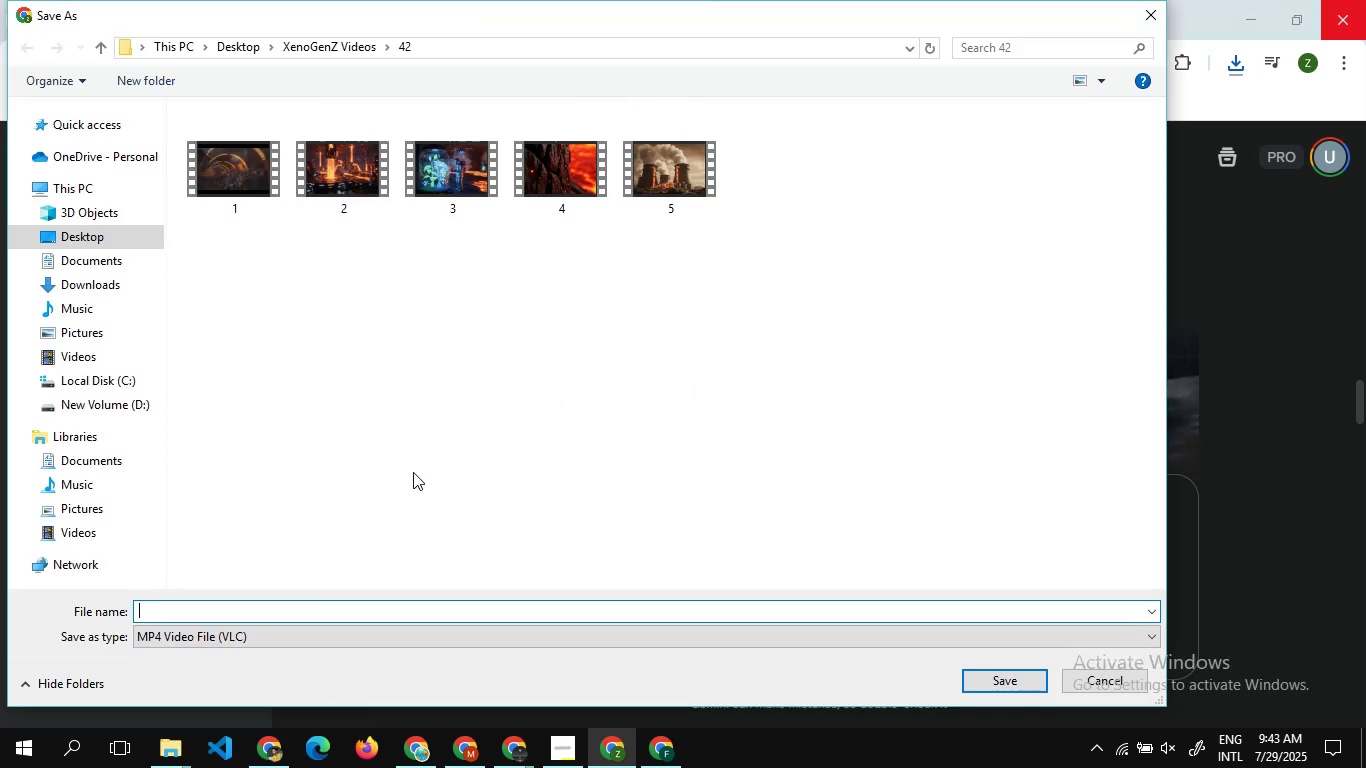 
key(6)
 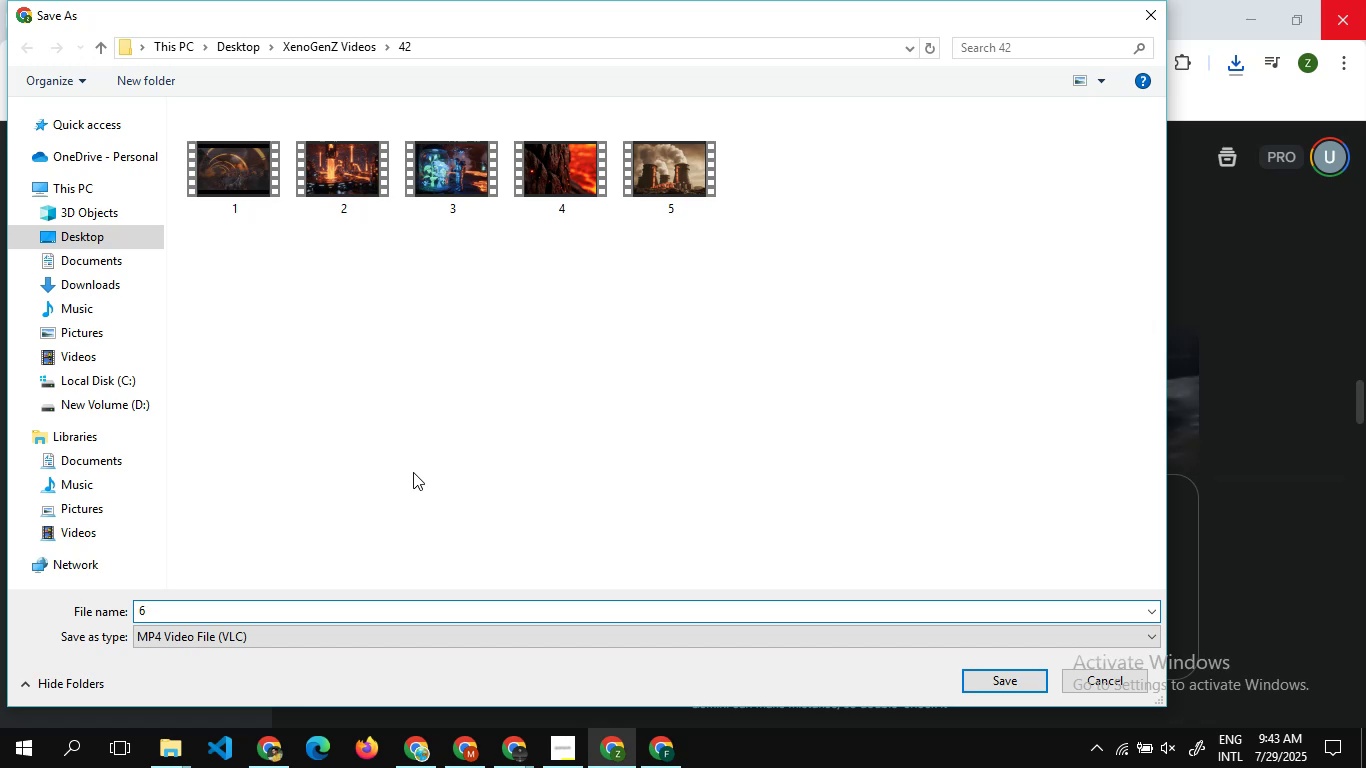 
key(Enter)
 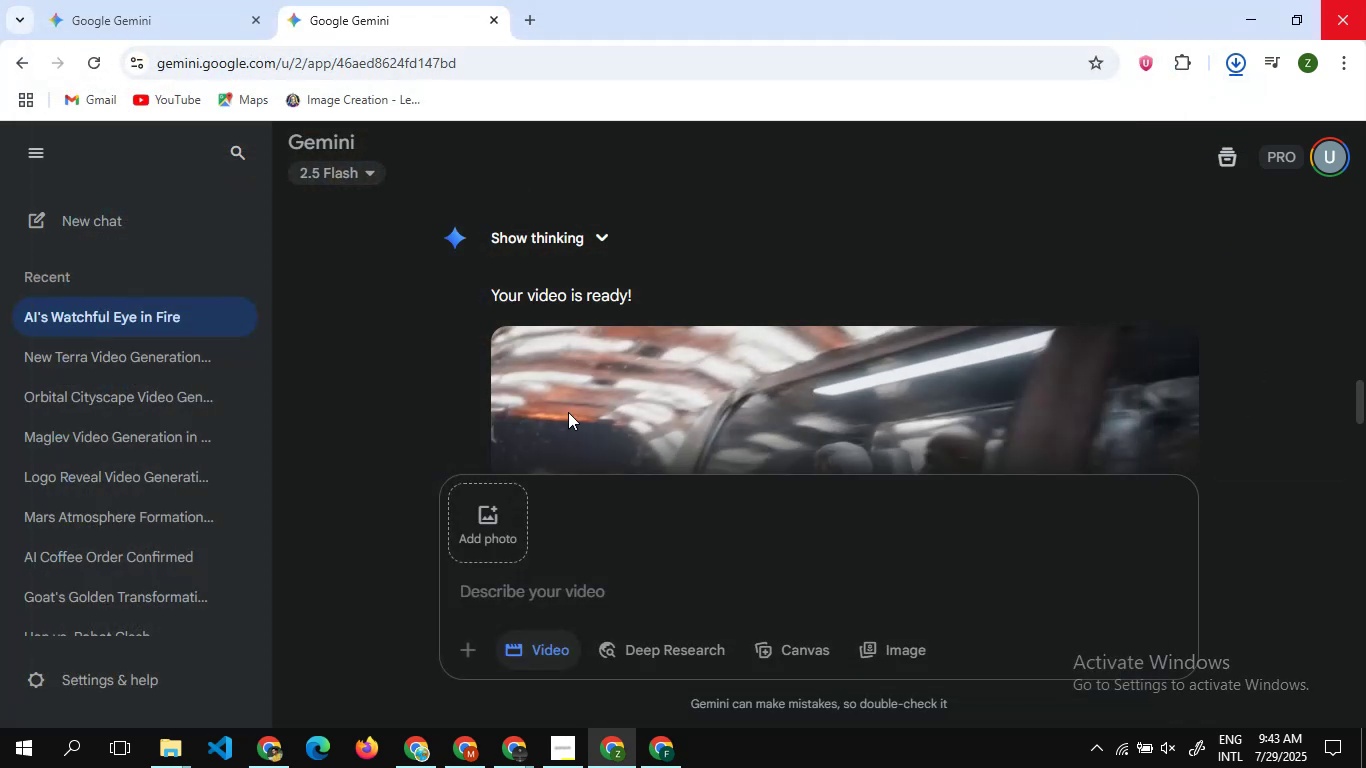 
scroll: coordinate [621, 394], scroll_direction: down, amount: 21.0
 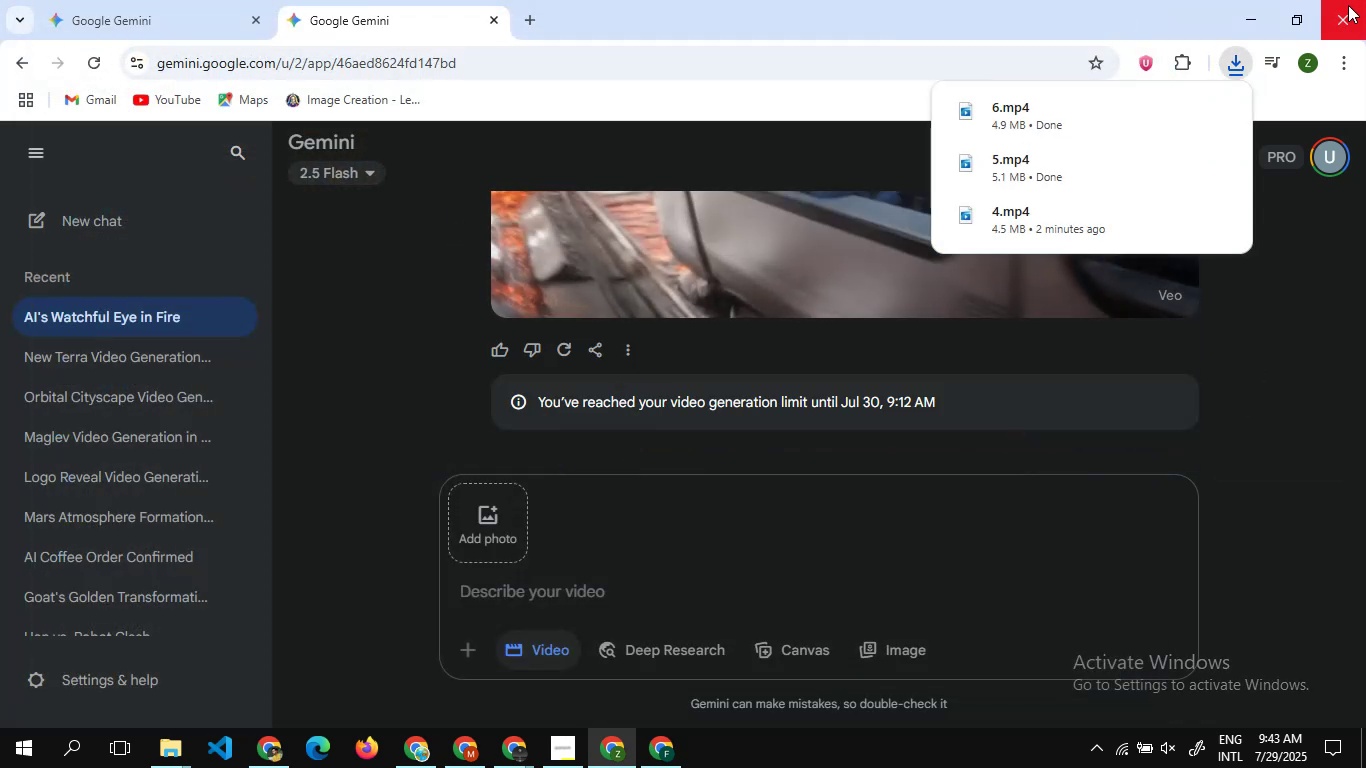 
left_click([1348, 5])
 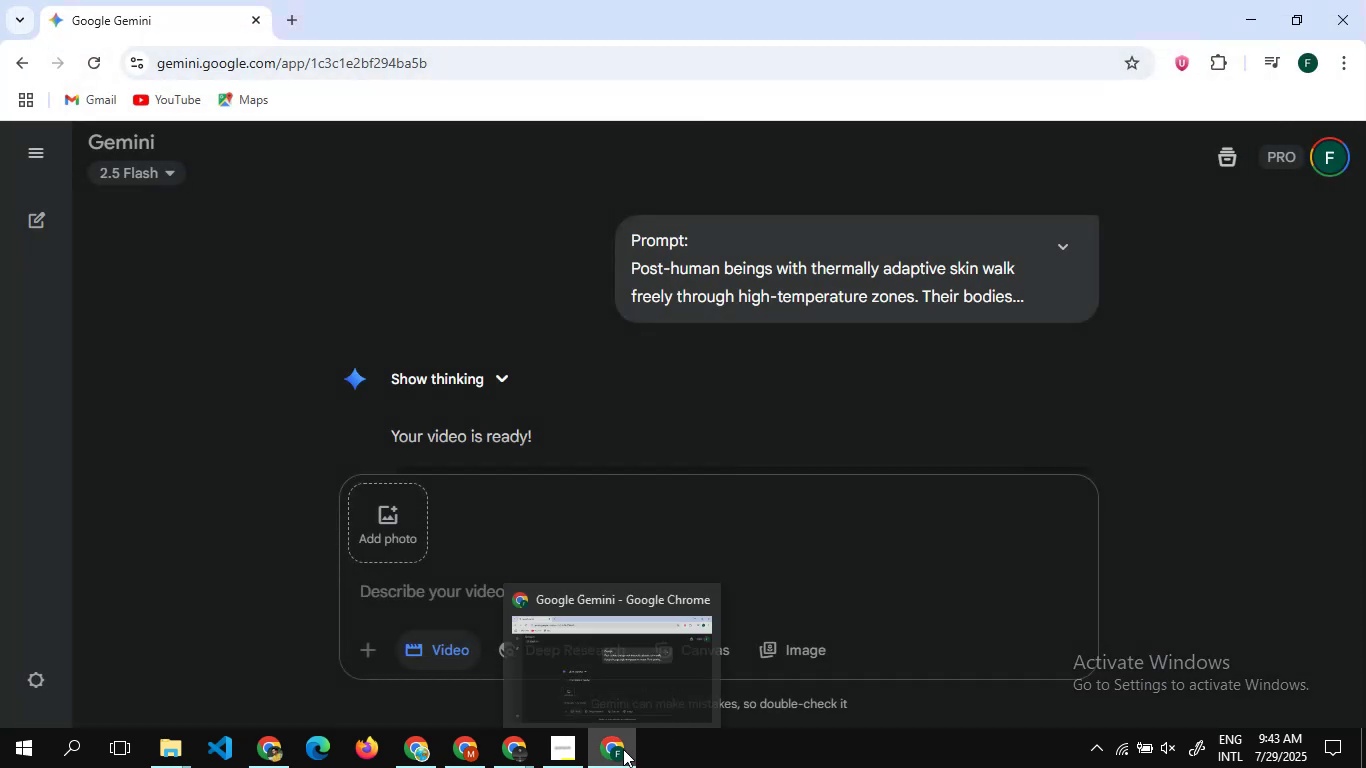 
left_click([623, 749])
 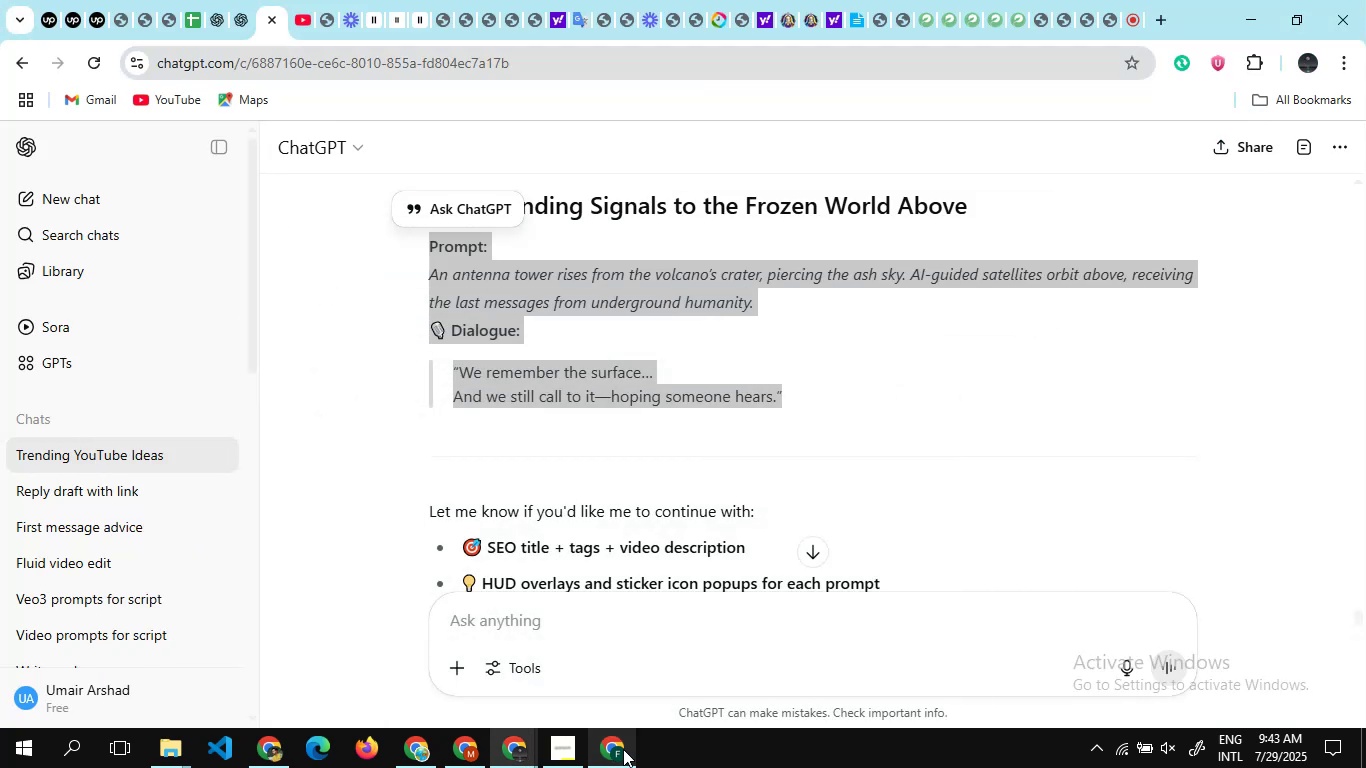 
left_click([623, 749])
 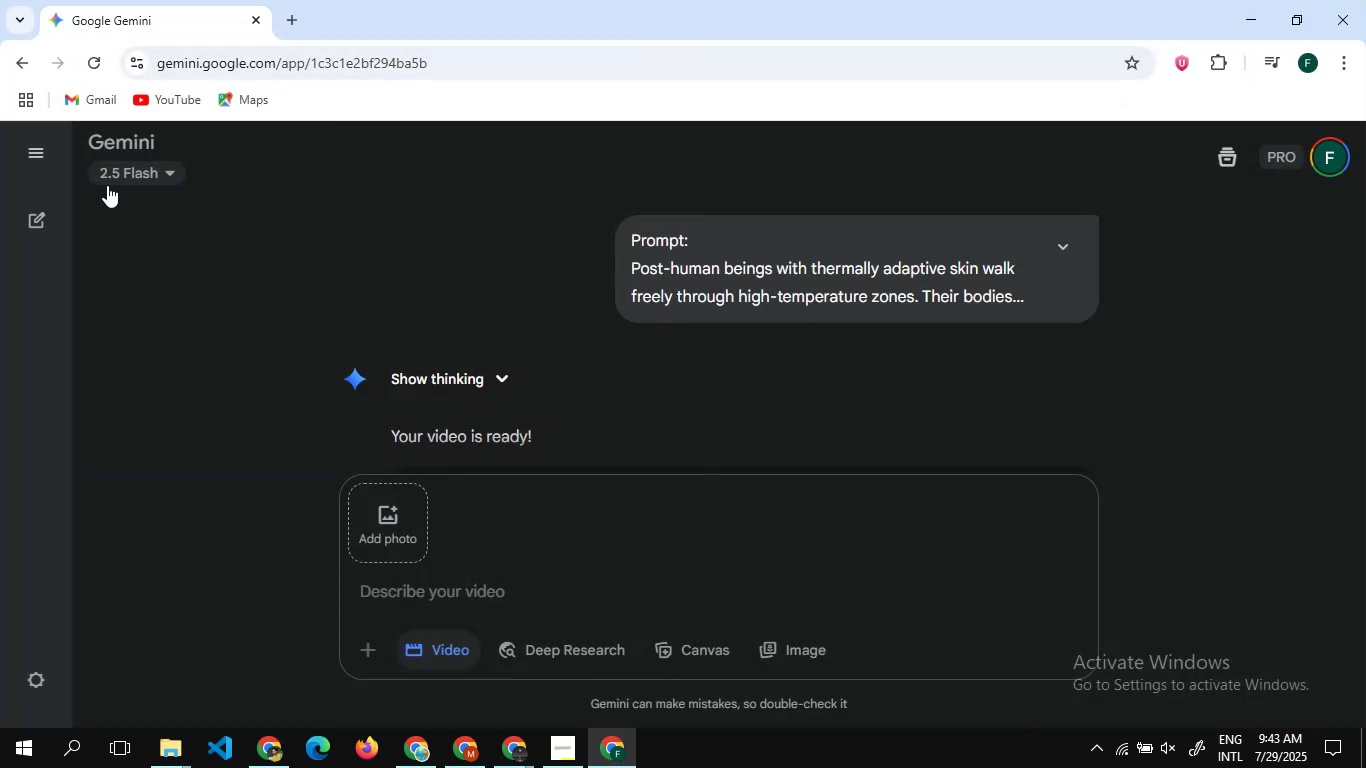 
scroll: coordinate [505, 329], scroll_direction: up, amount: 24.0
 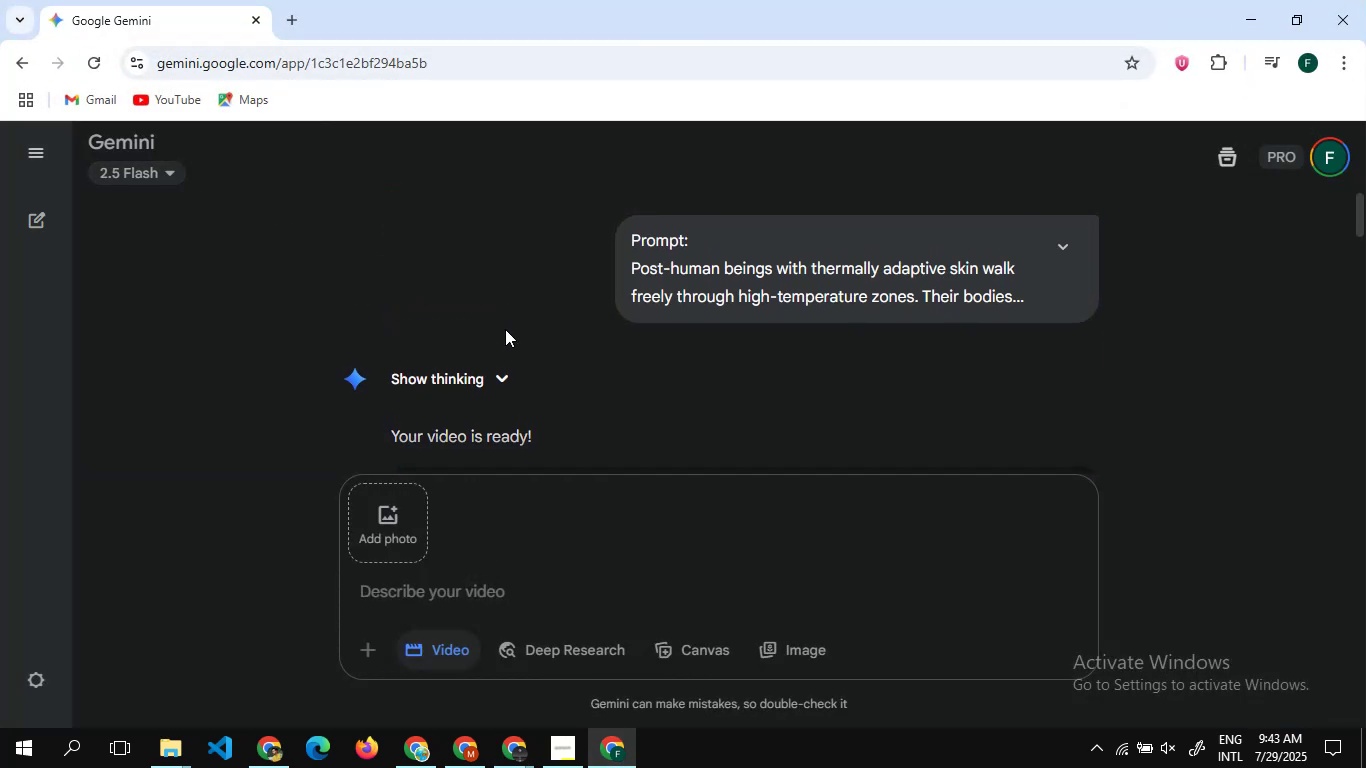 
scroll: coordinate [505, 329], scroll_direction: none, amount: 0.0
 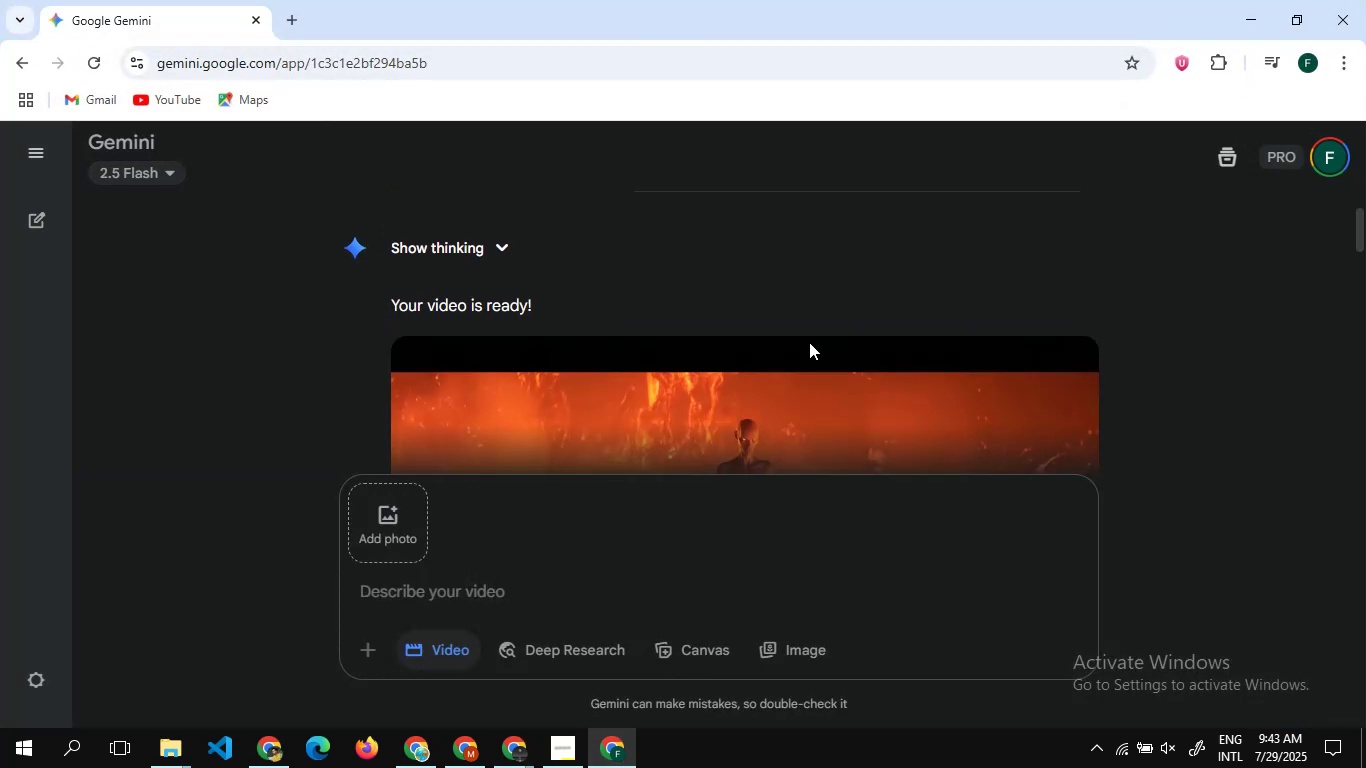 
scroll: coordinate [809, 342], scroll_direction: down, amount: 2.0
 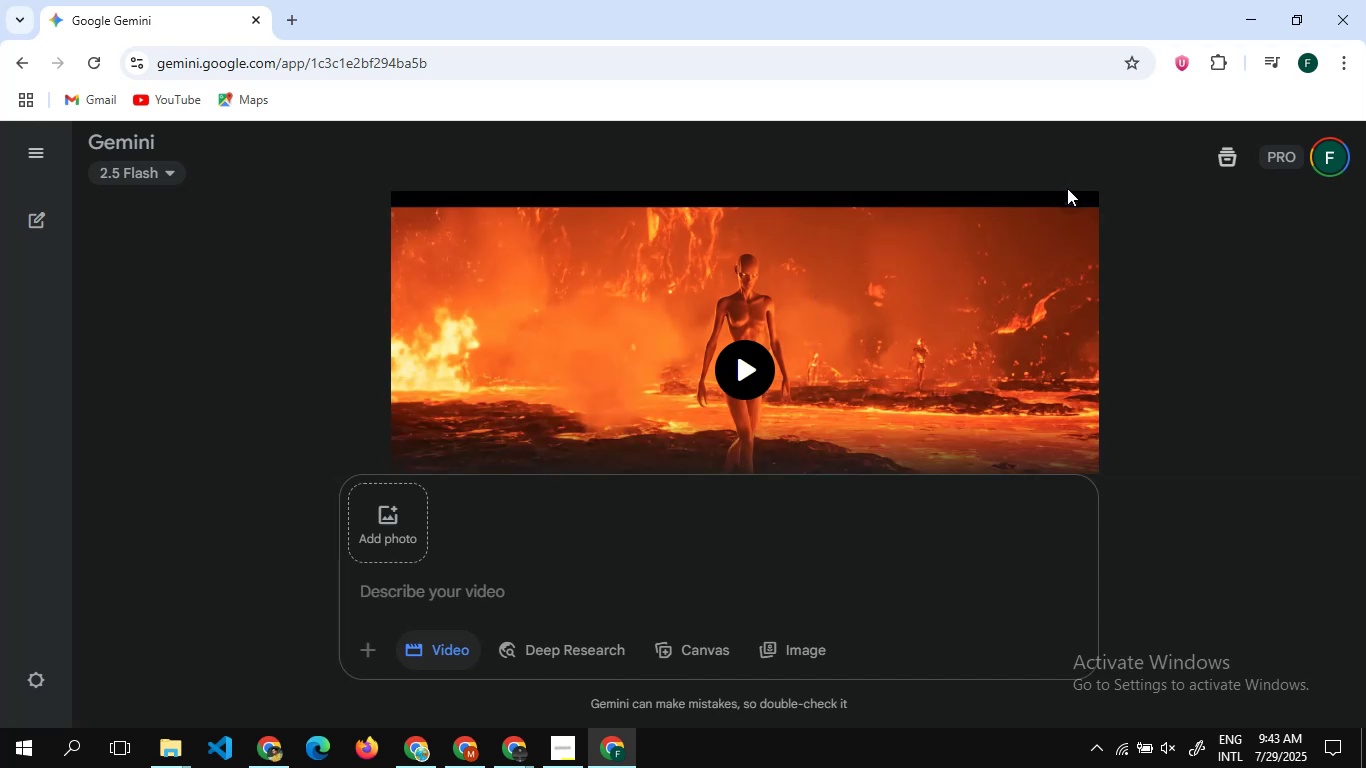 
left_click([1067, 195])
 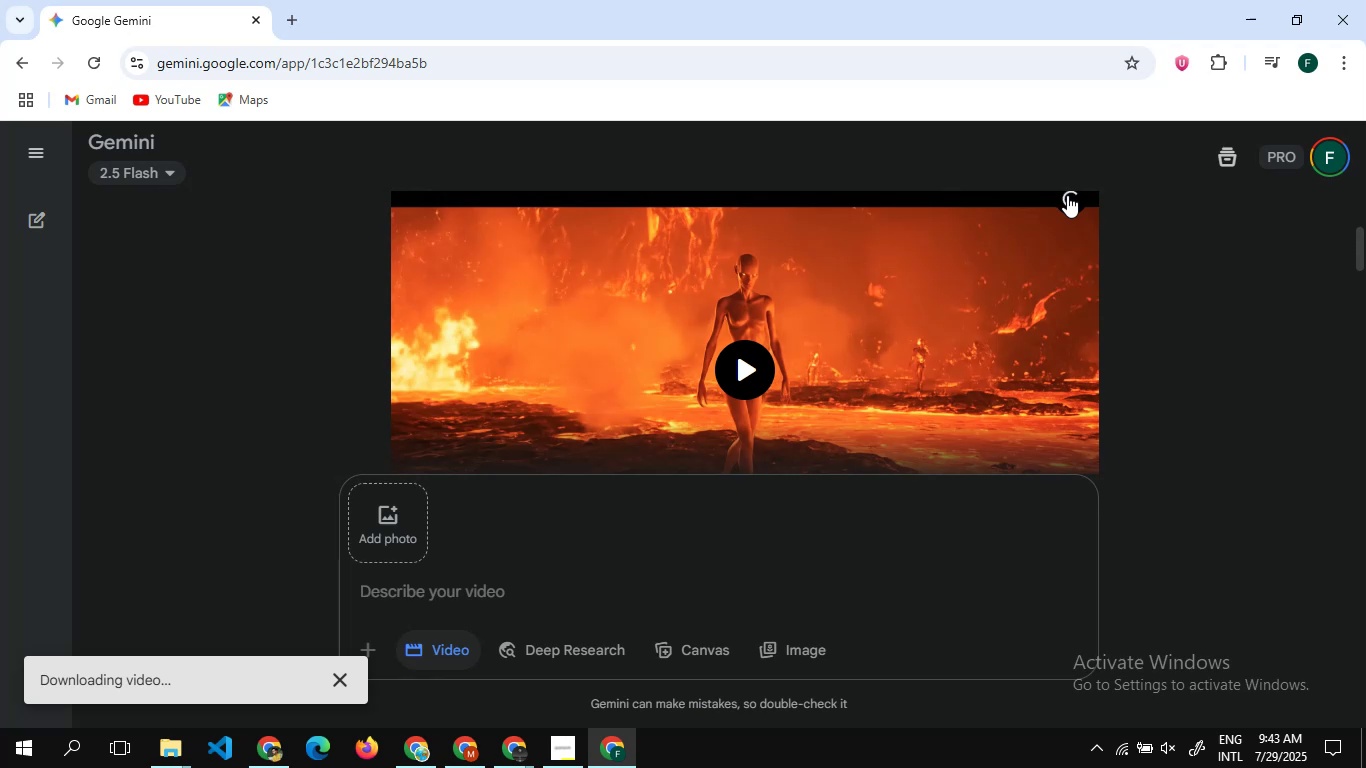 
wait(19.91)
 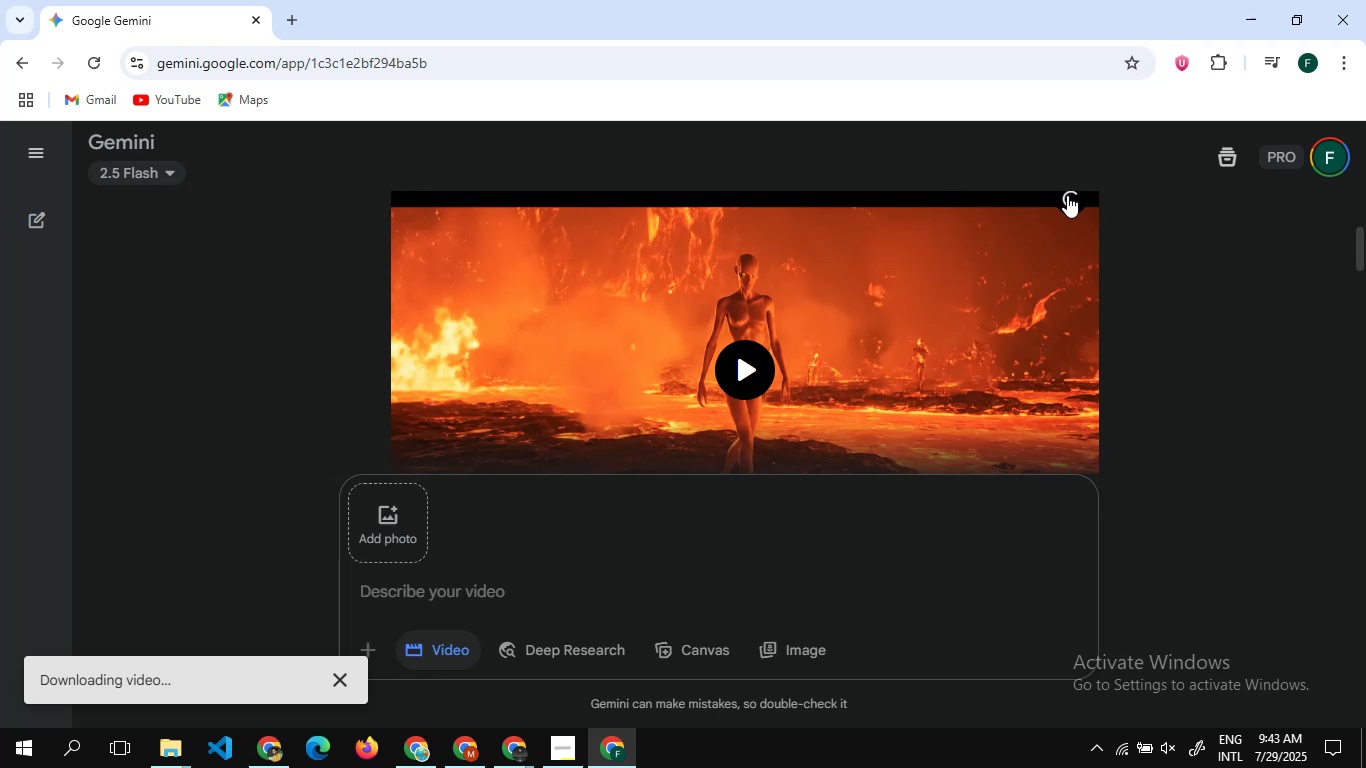 
key(7)
 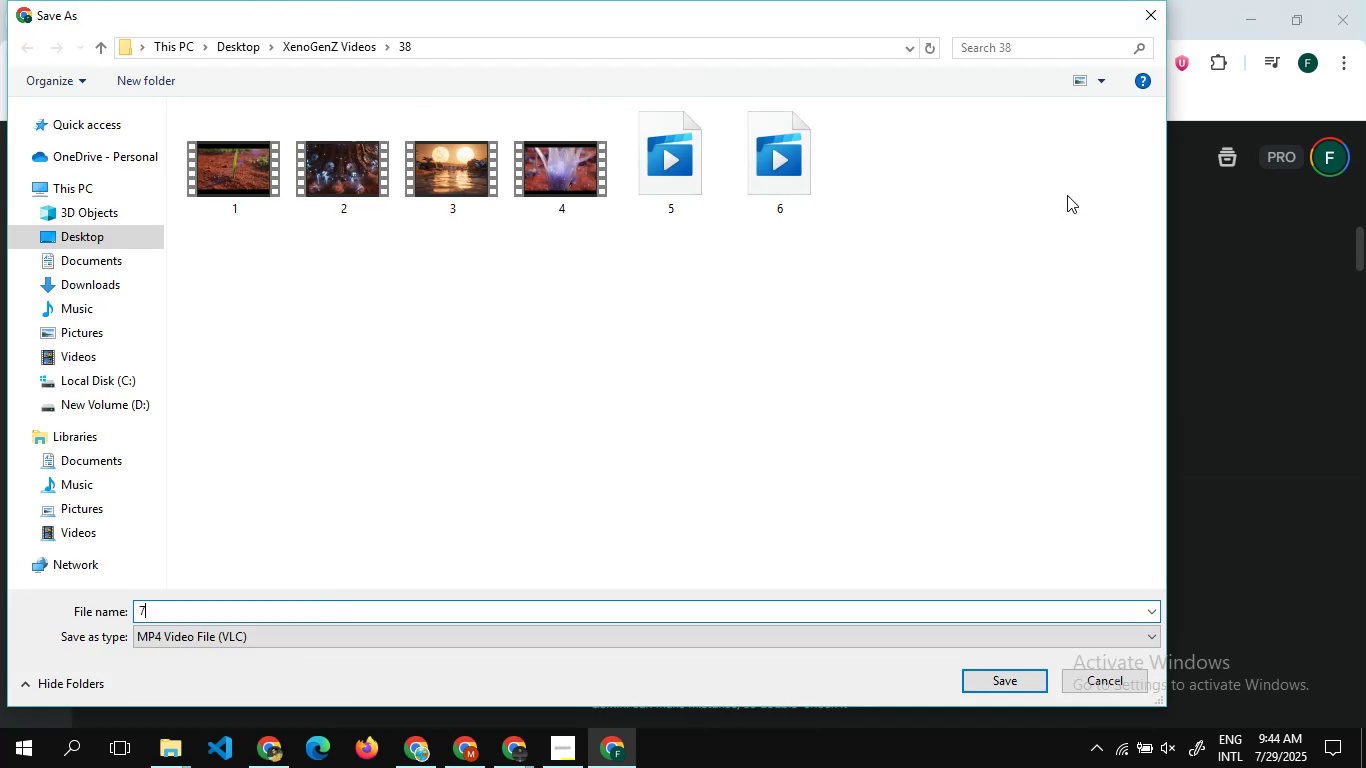 
key(Enter)
 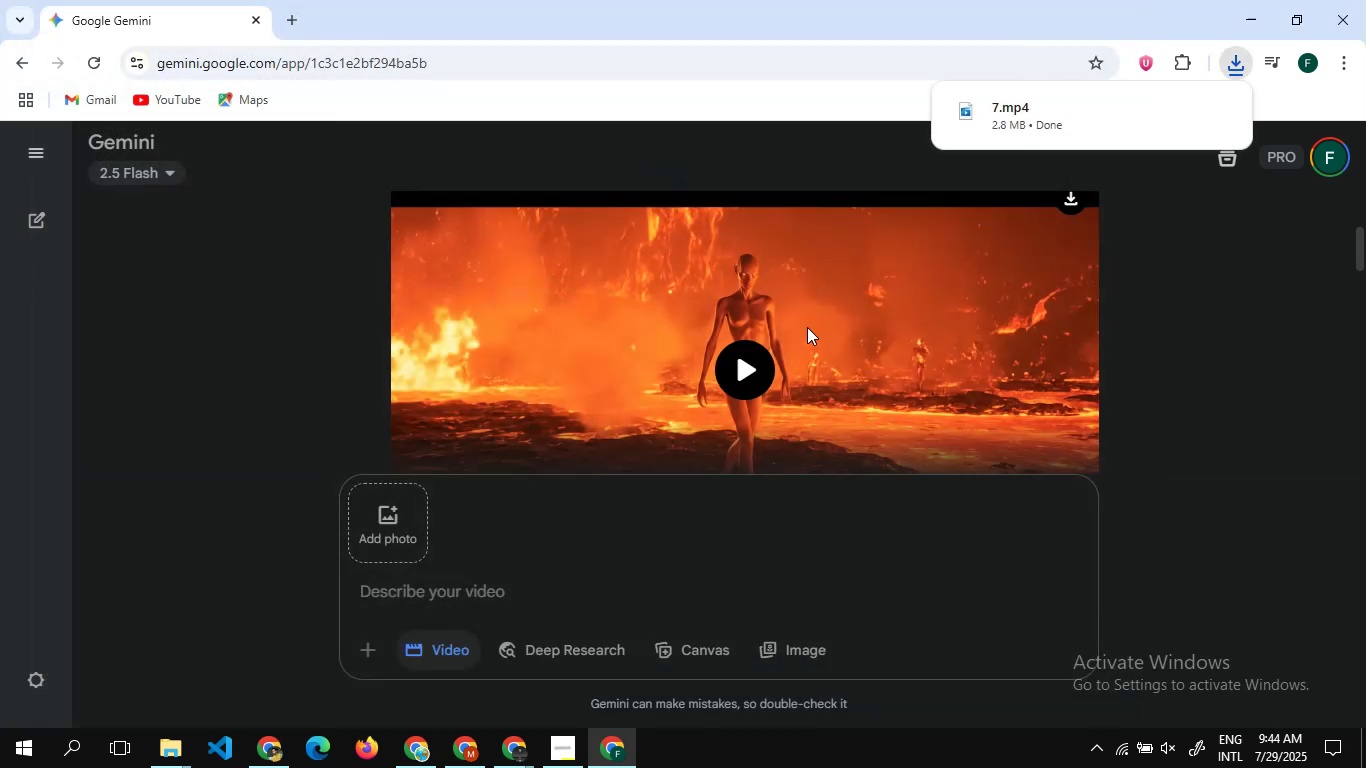 
scroll: coordinate [807, 327], scroll_direction: down, amount: 8.0
 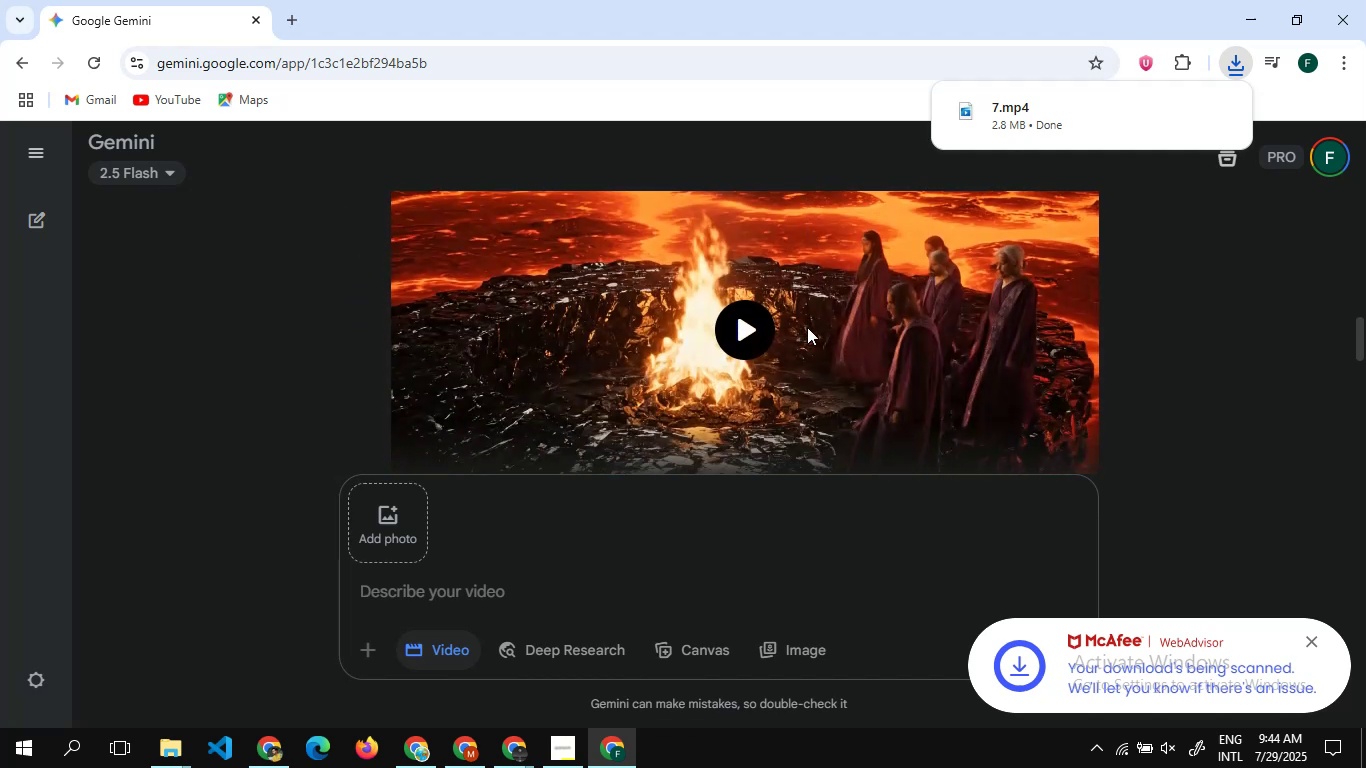 
scroll: coordinate [807, 327], scroll_direction: none, amount: 0.0
 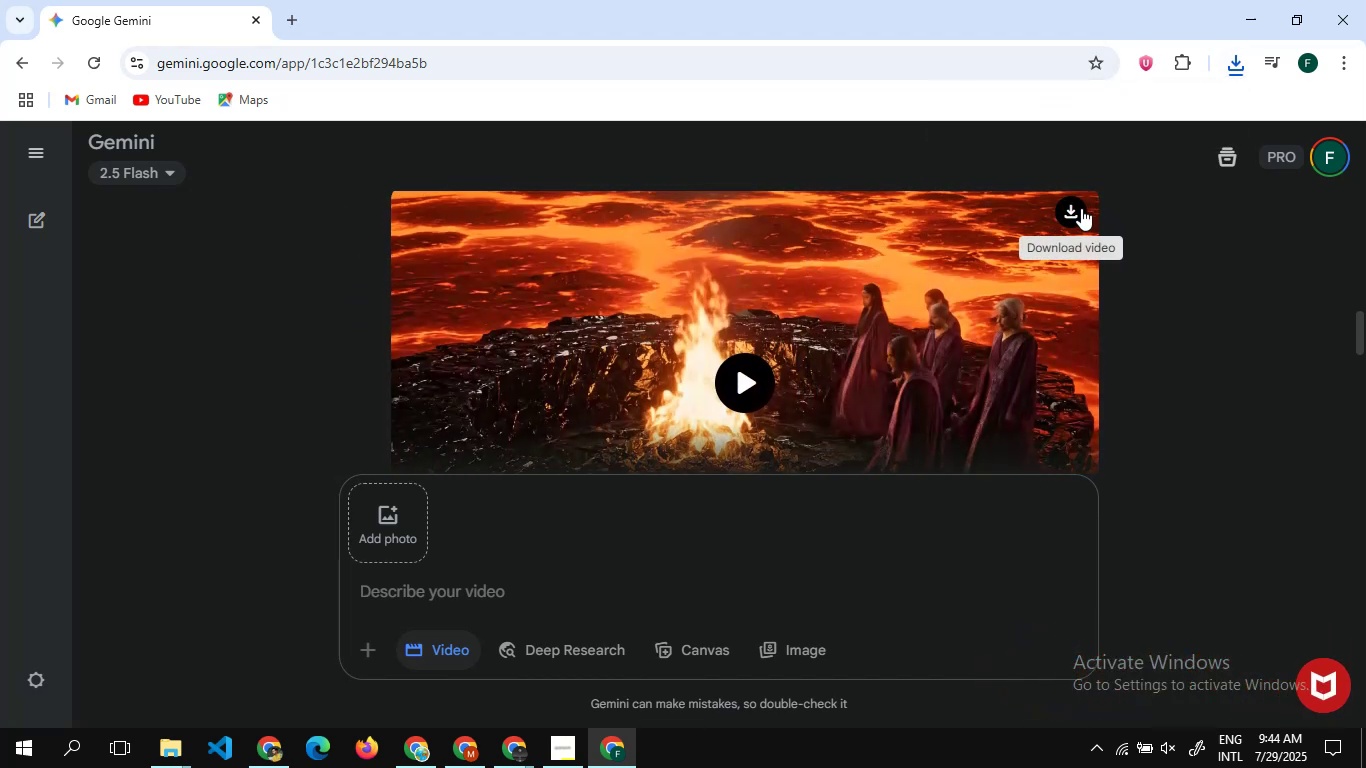 
left_click([1071, 212])
 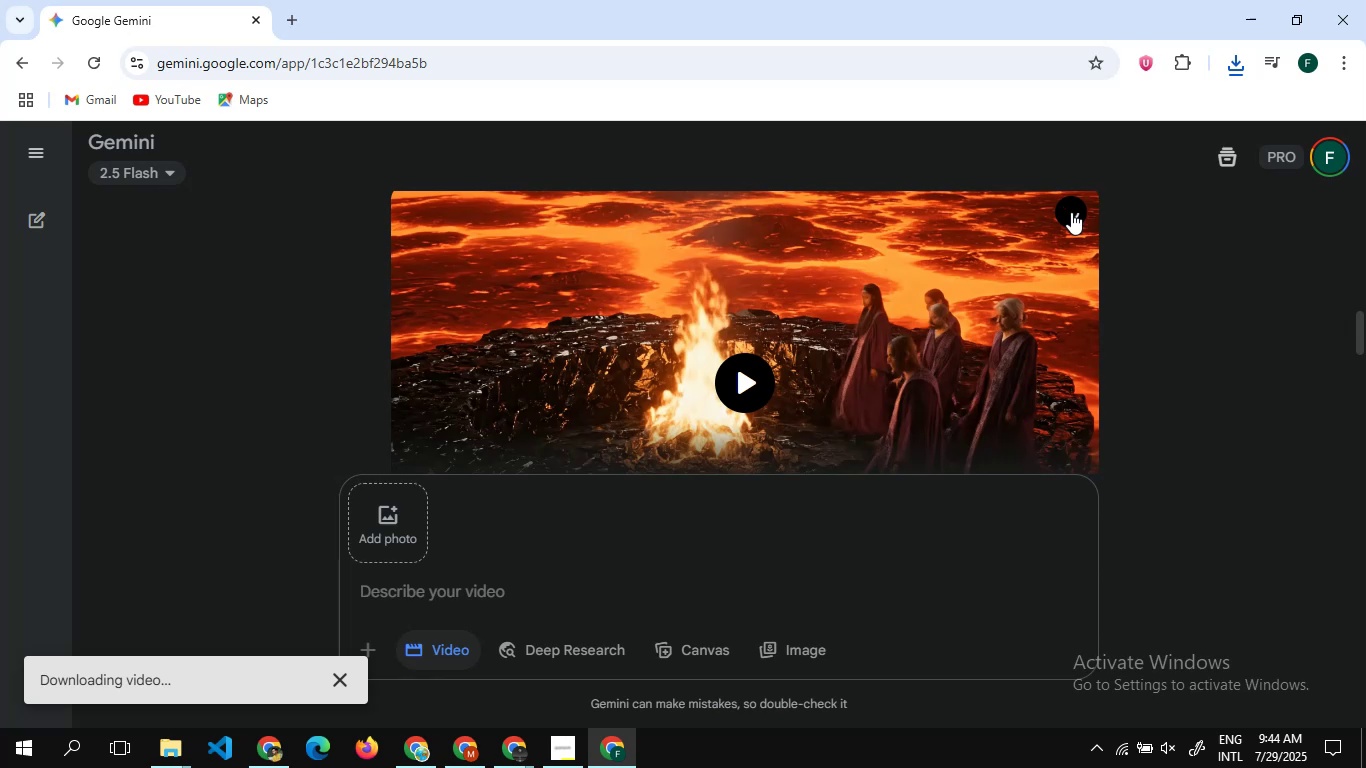 
wait(21.82)
 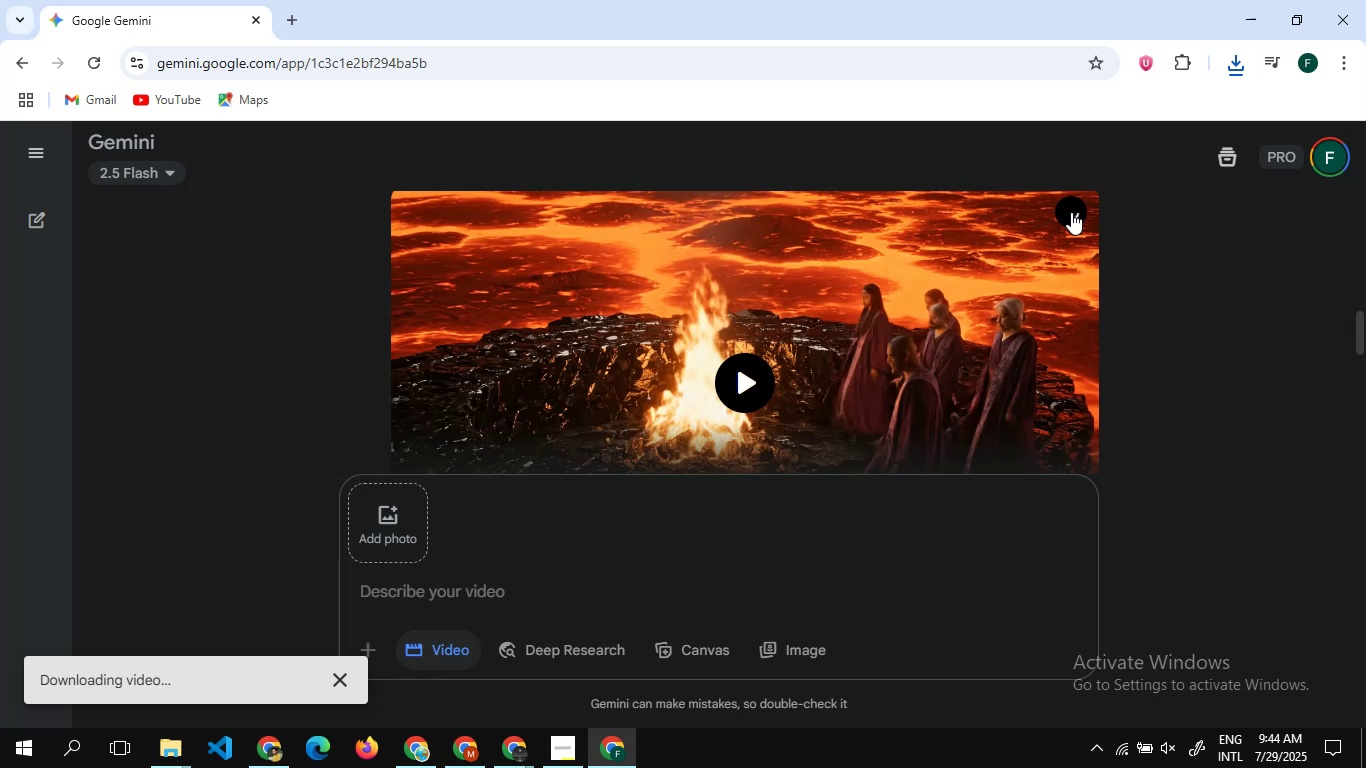 
key(8)
 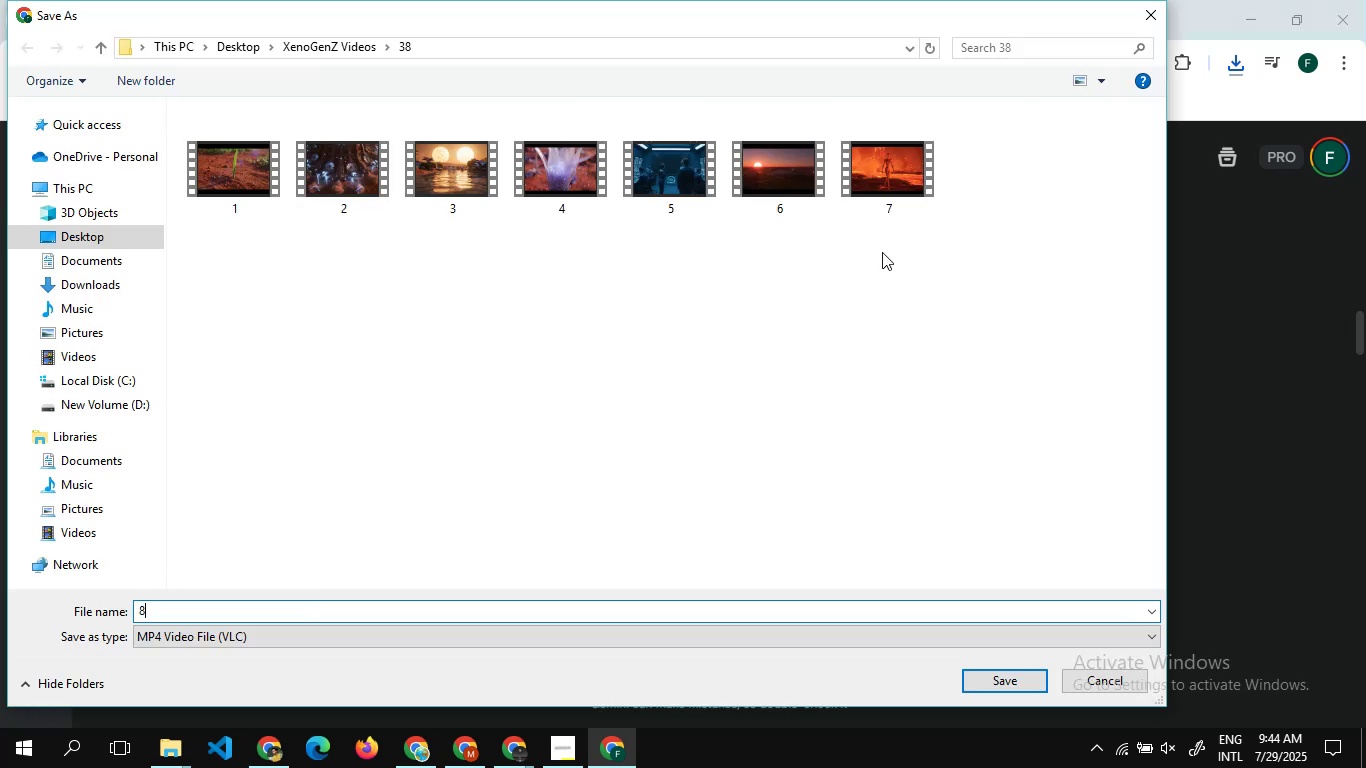 
key(Enter)
 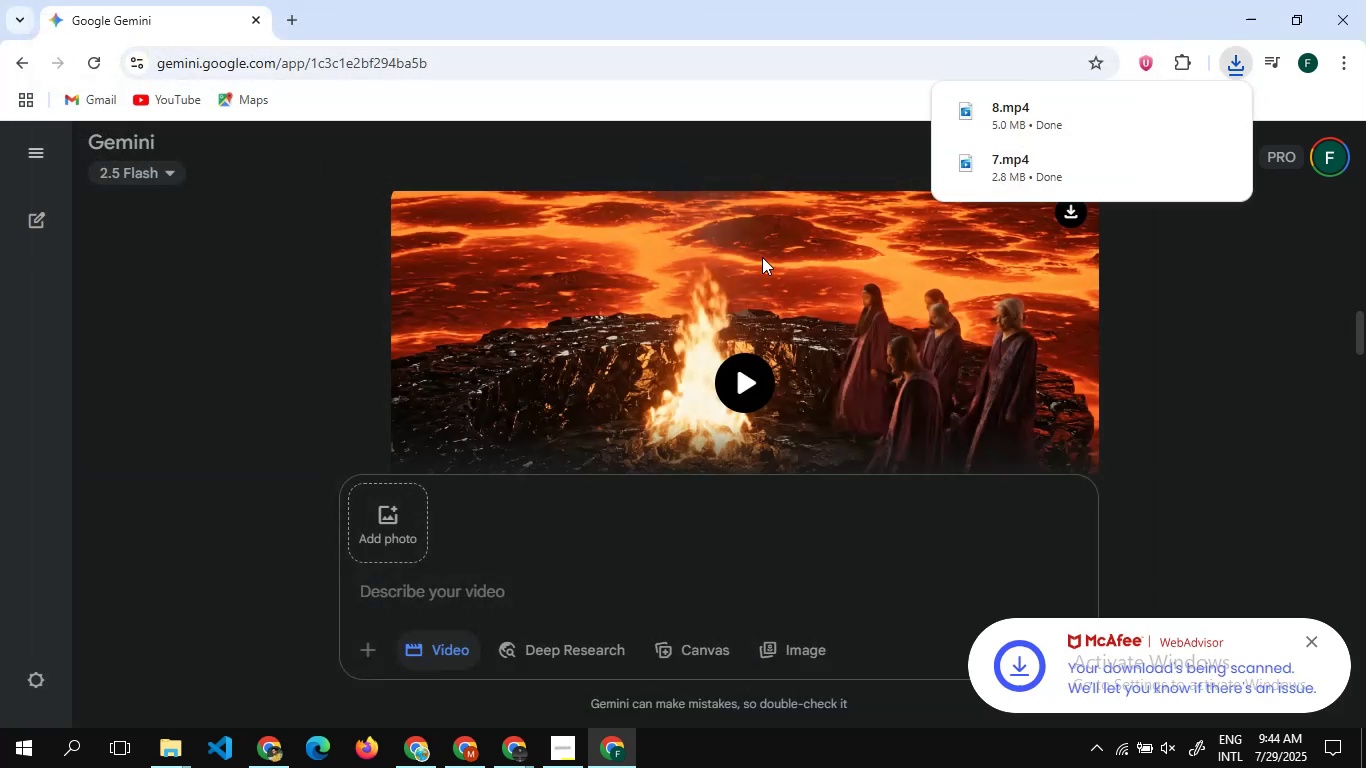 
scroll: coordinate [697, 322], scroll_direction: down, amount: 13.0
 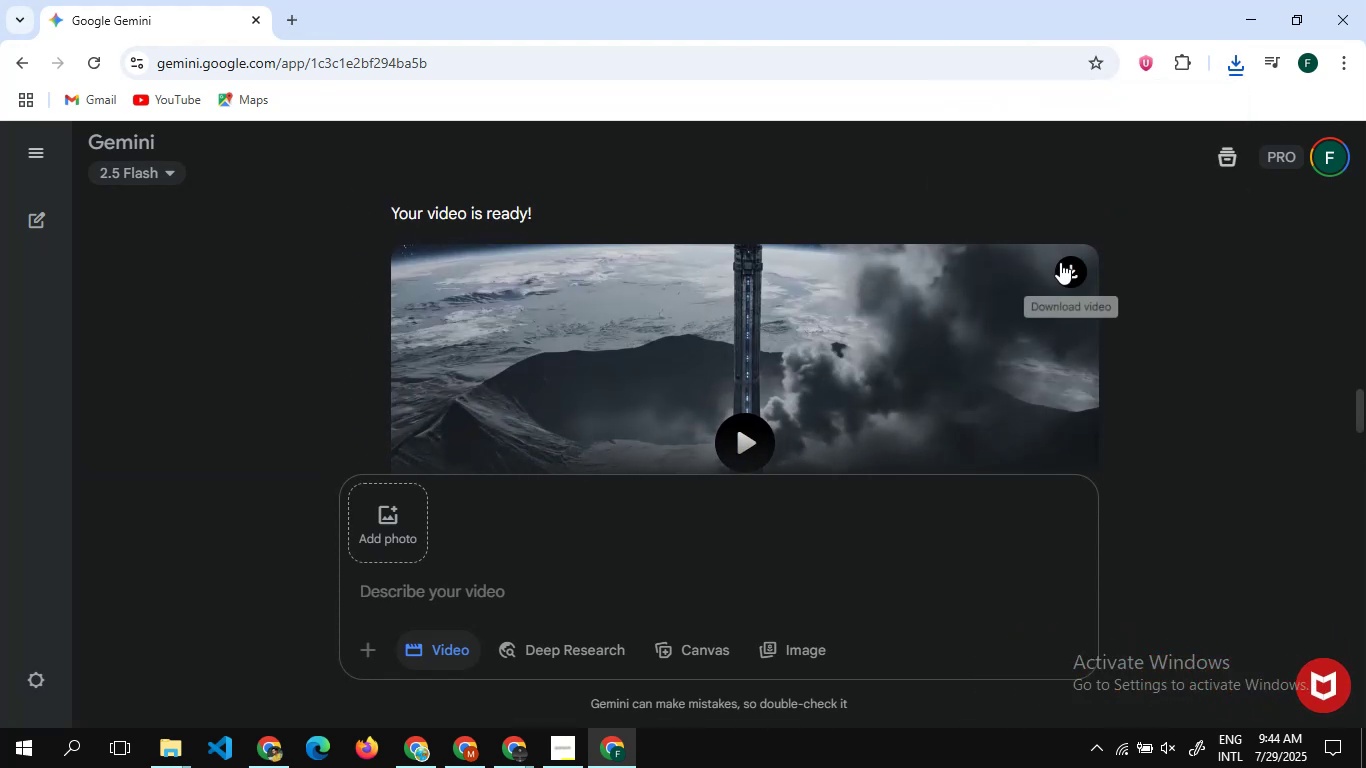 
left_click([1074, 270])
 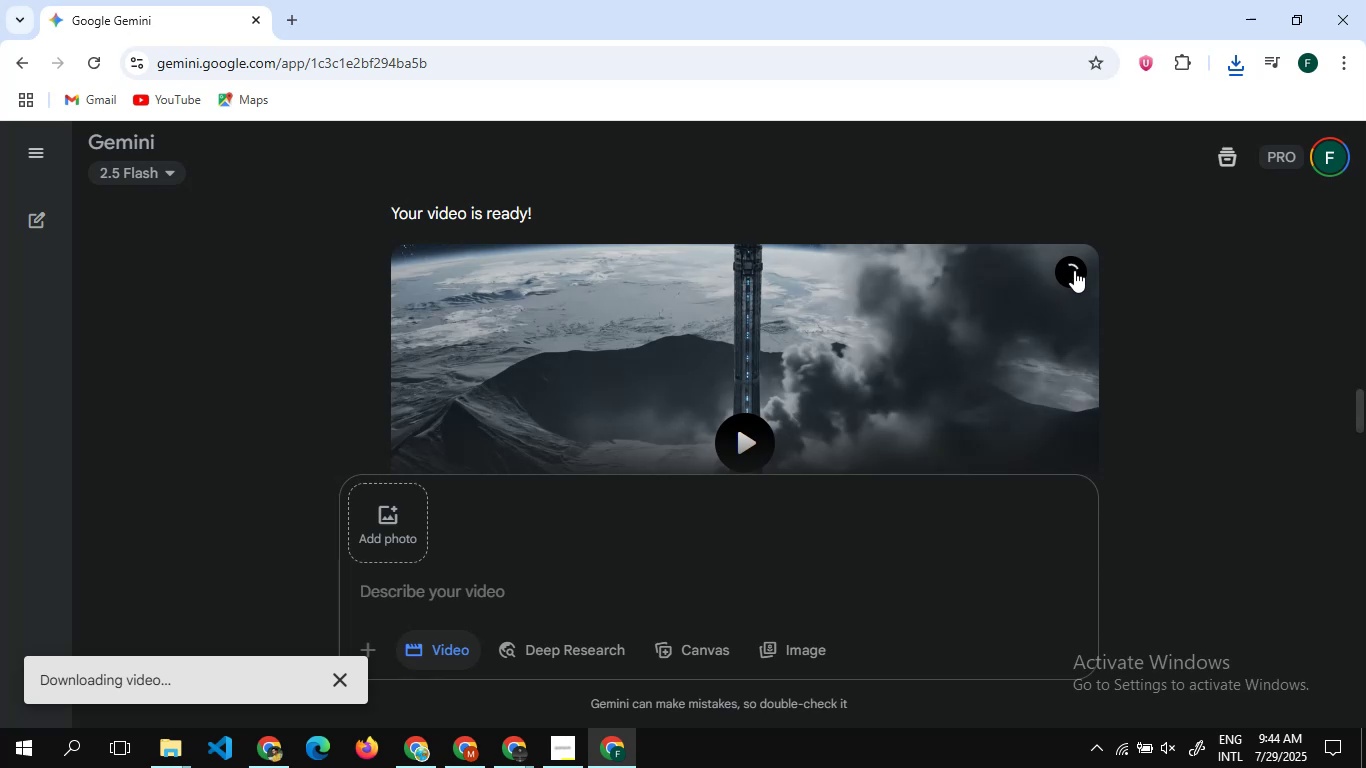 
wait(17.21)
 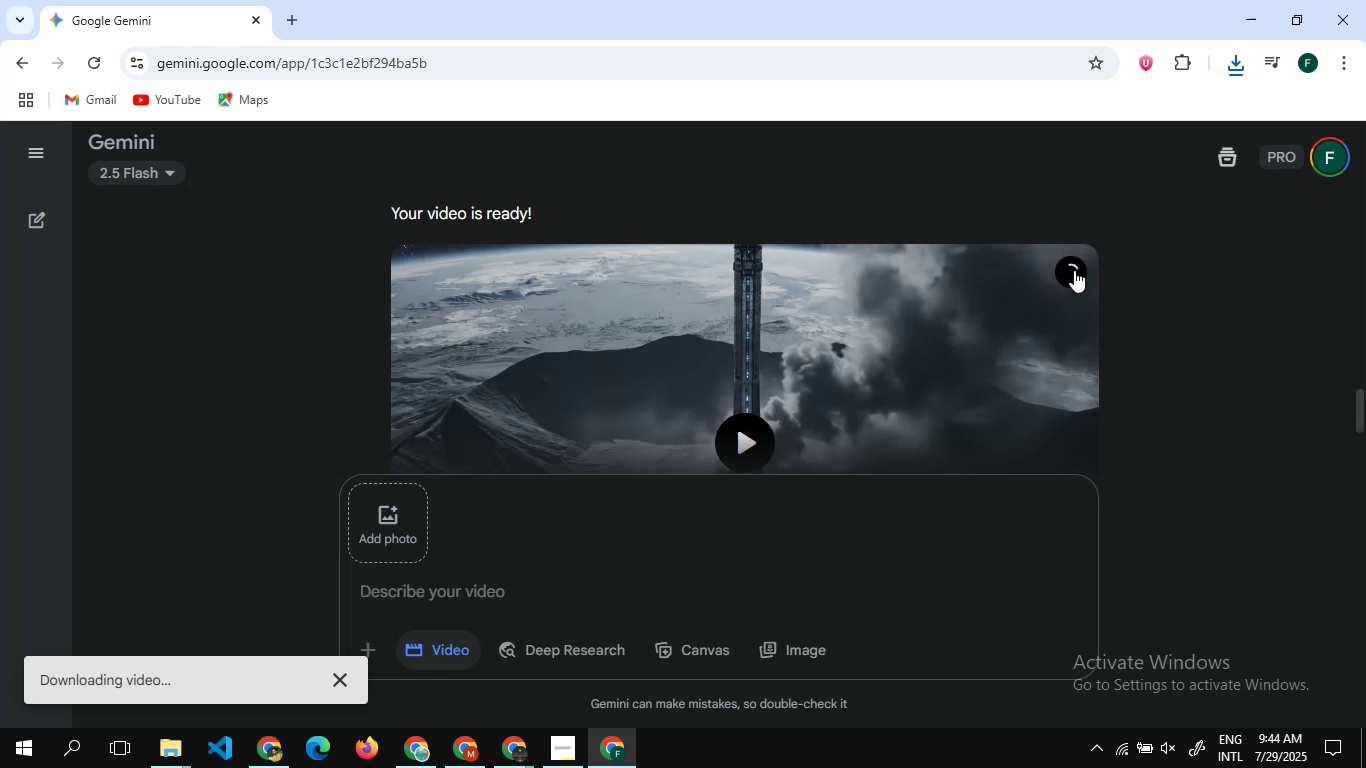 
key(9)
 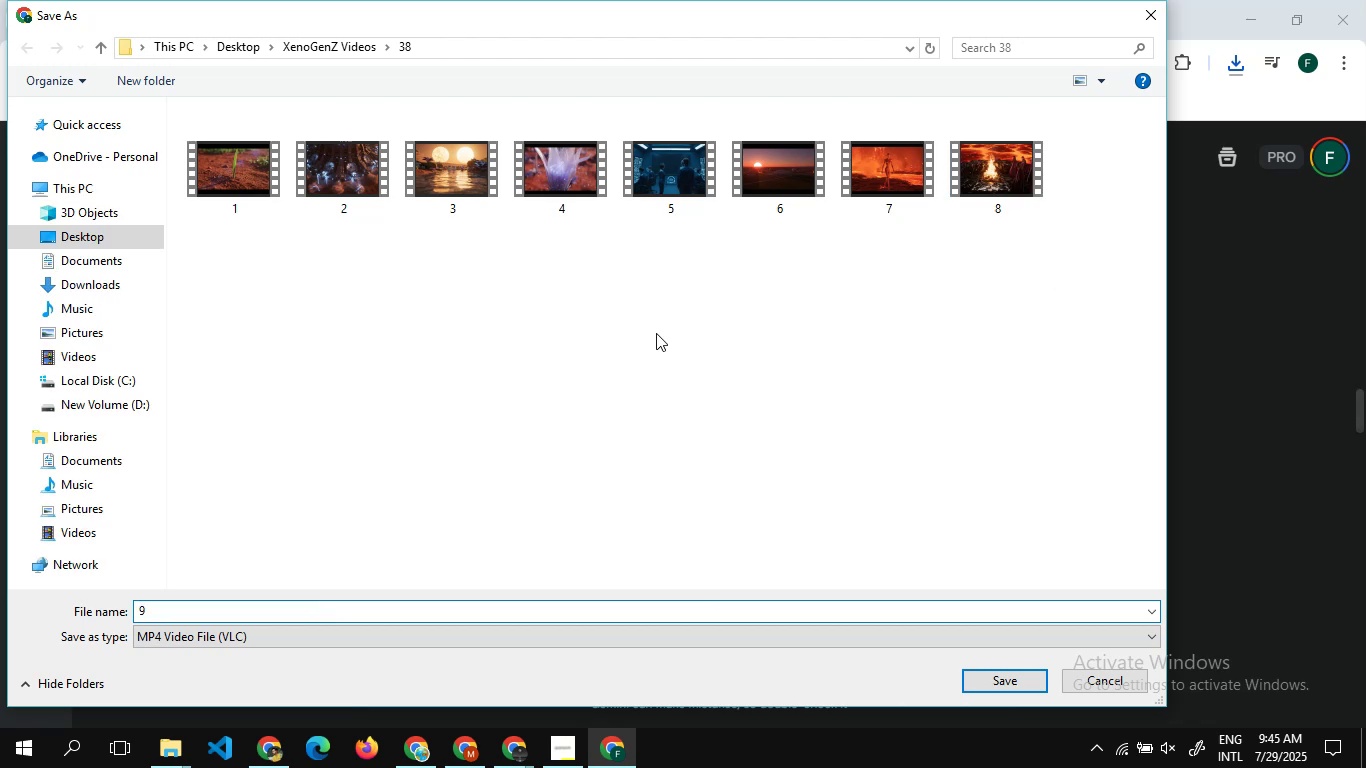 
key(Enter)
 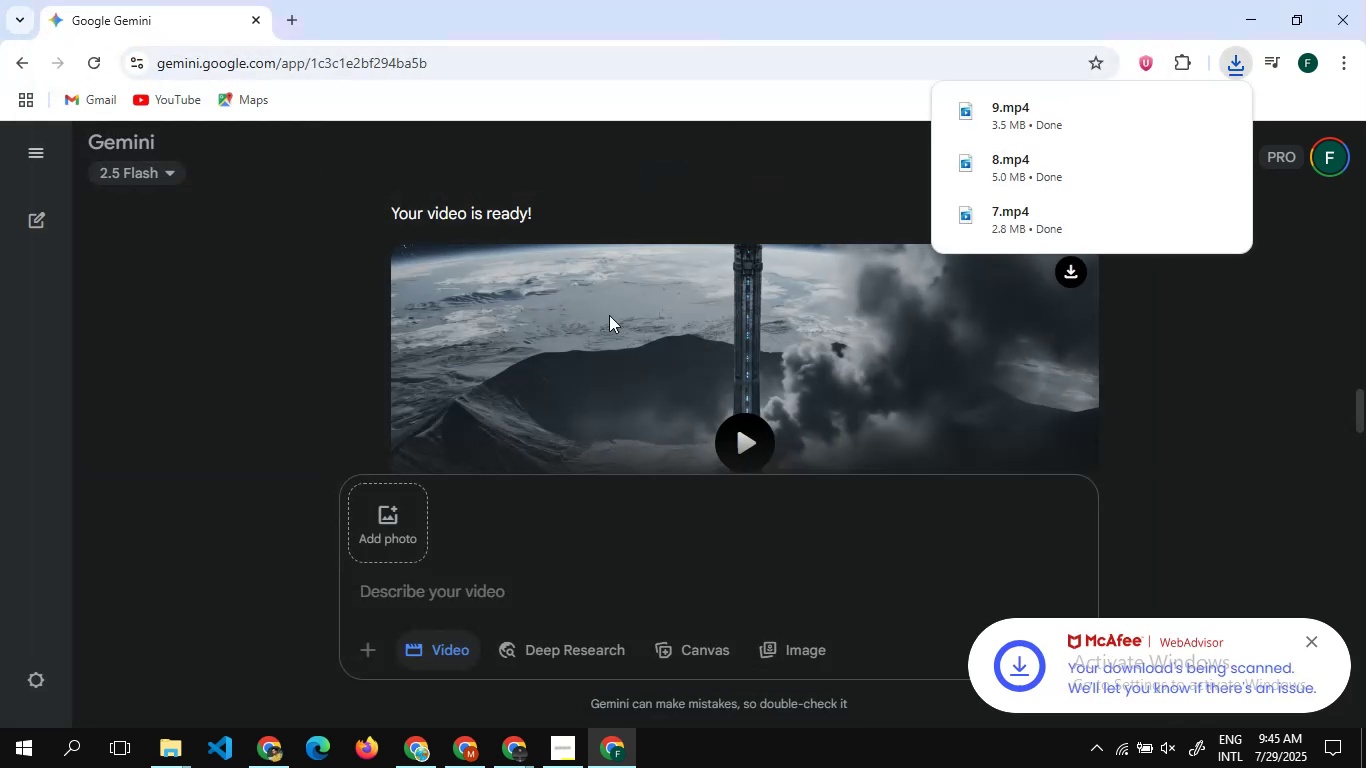 
scroll: coordinate [478, 414], scroll_direction: down, amount: 5.0
 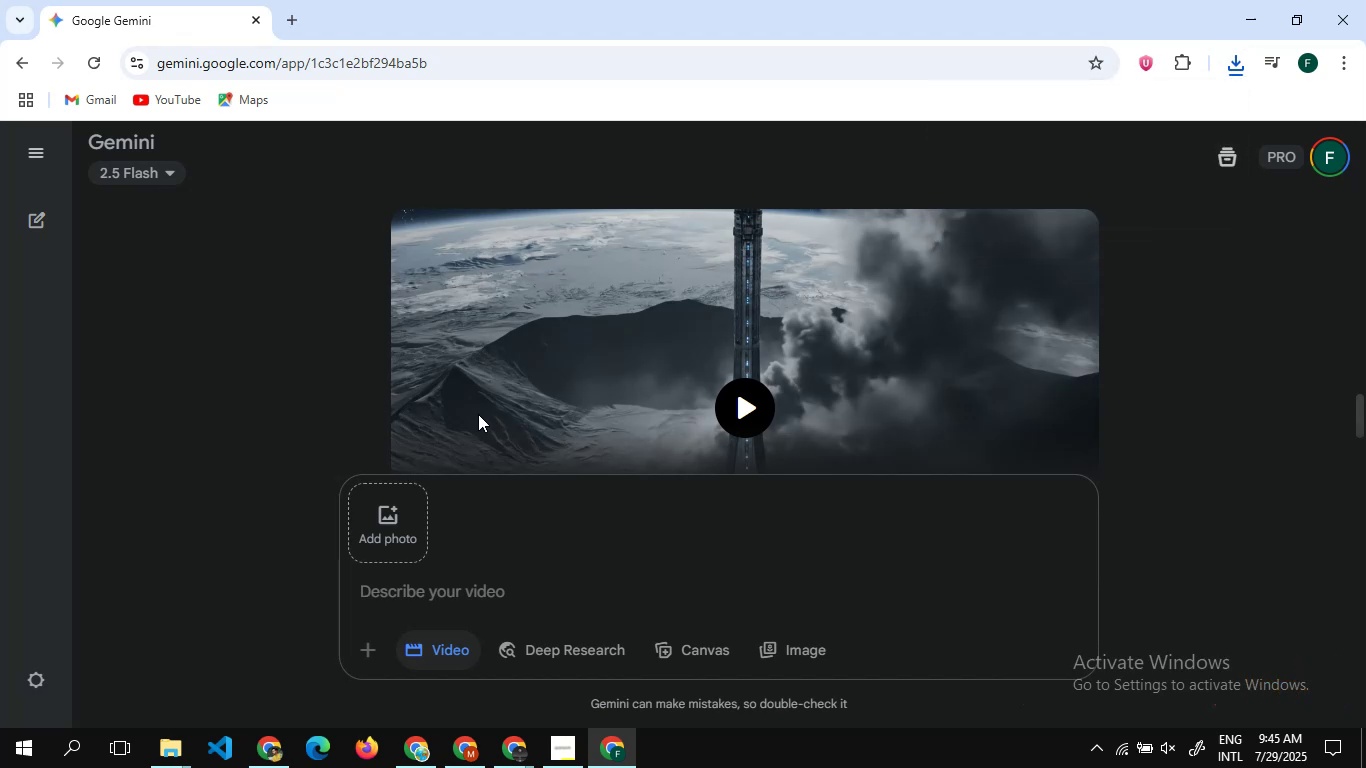 
wait(15.42)
 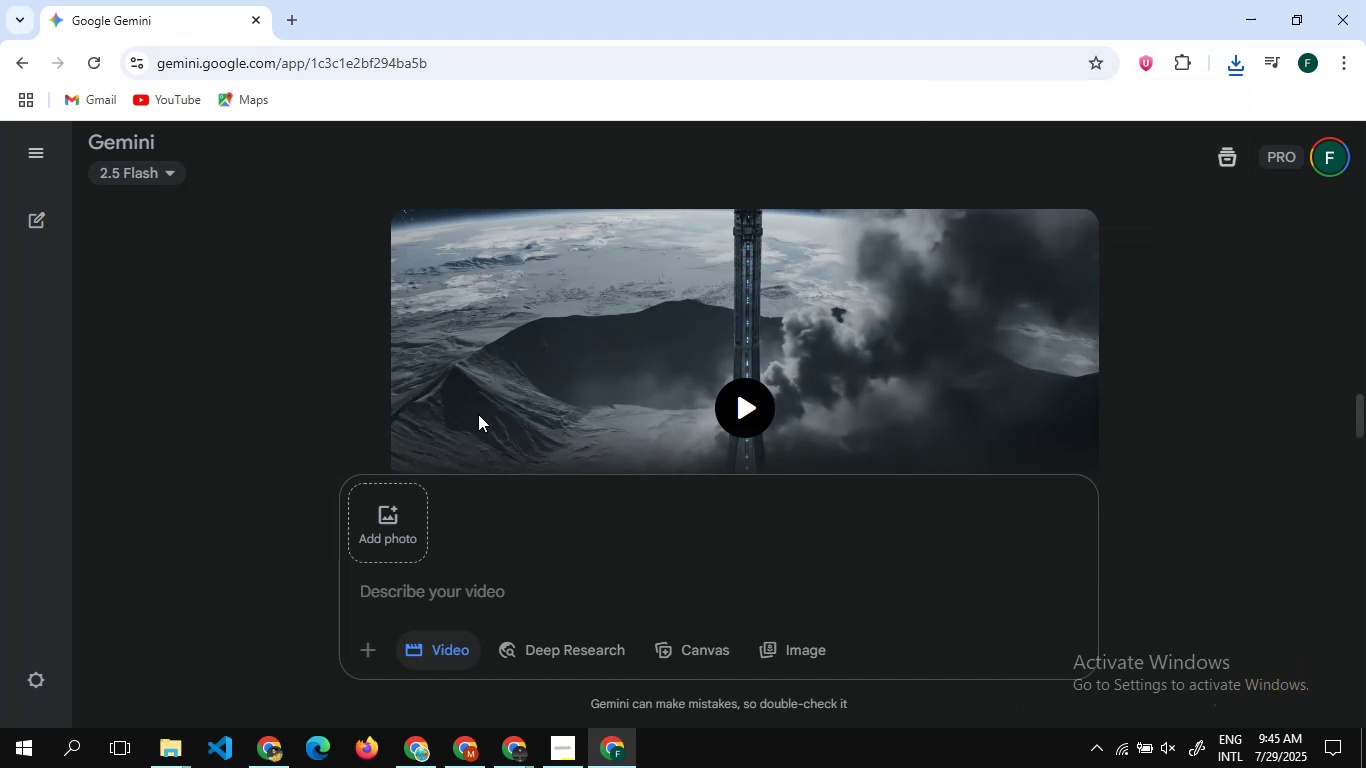 
scroll: coordinate [624, 301], scroll_direction: down, amount: 2.0
 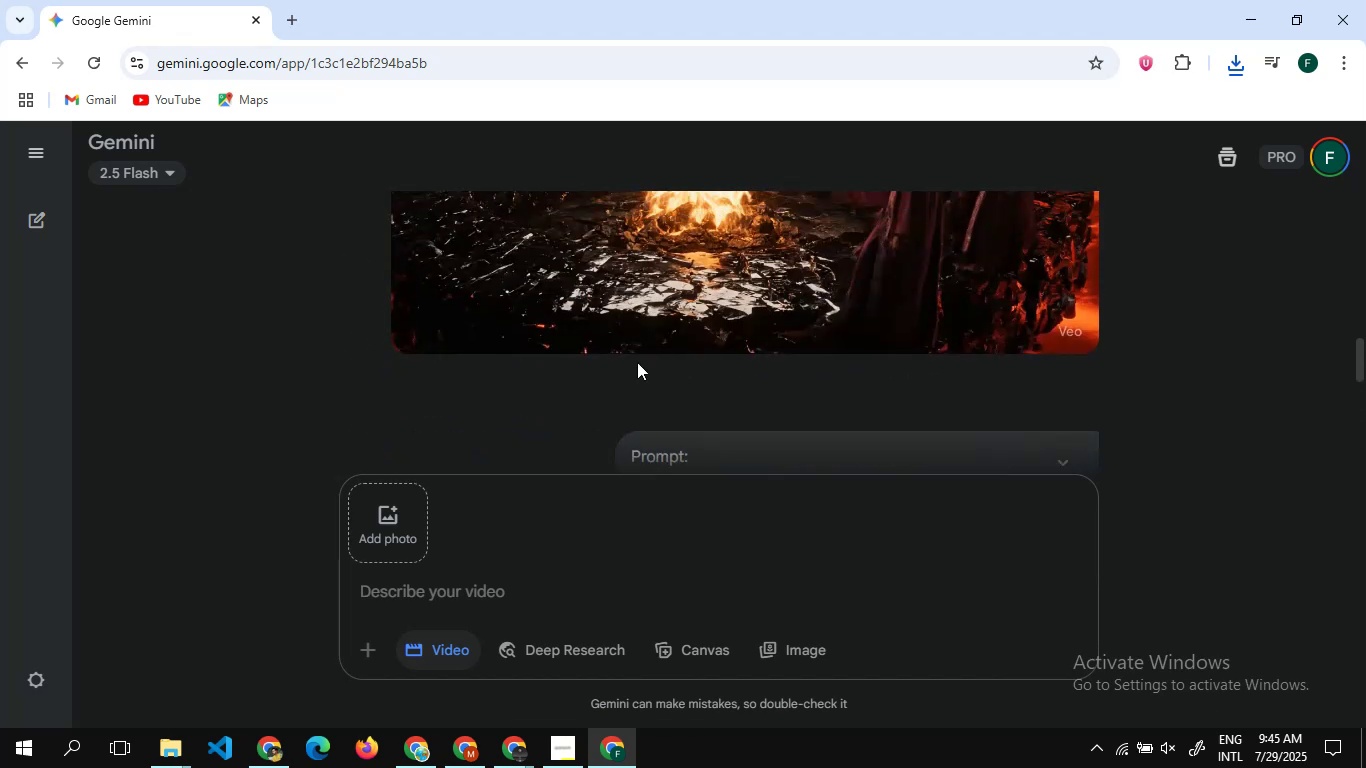 
mouse_move([532, 749])
 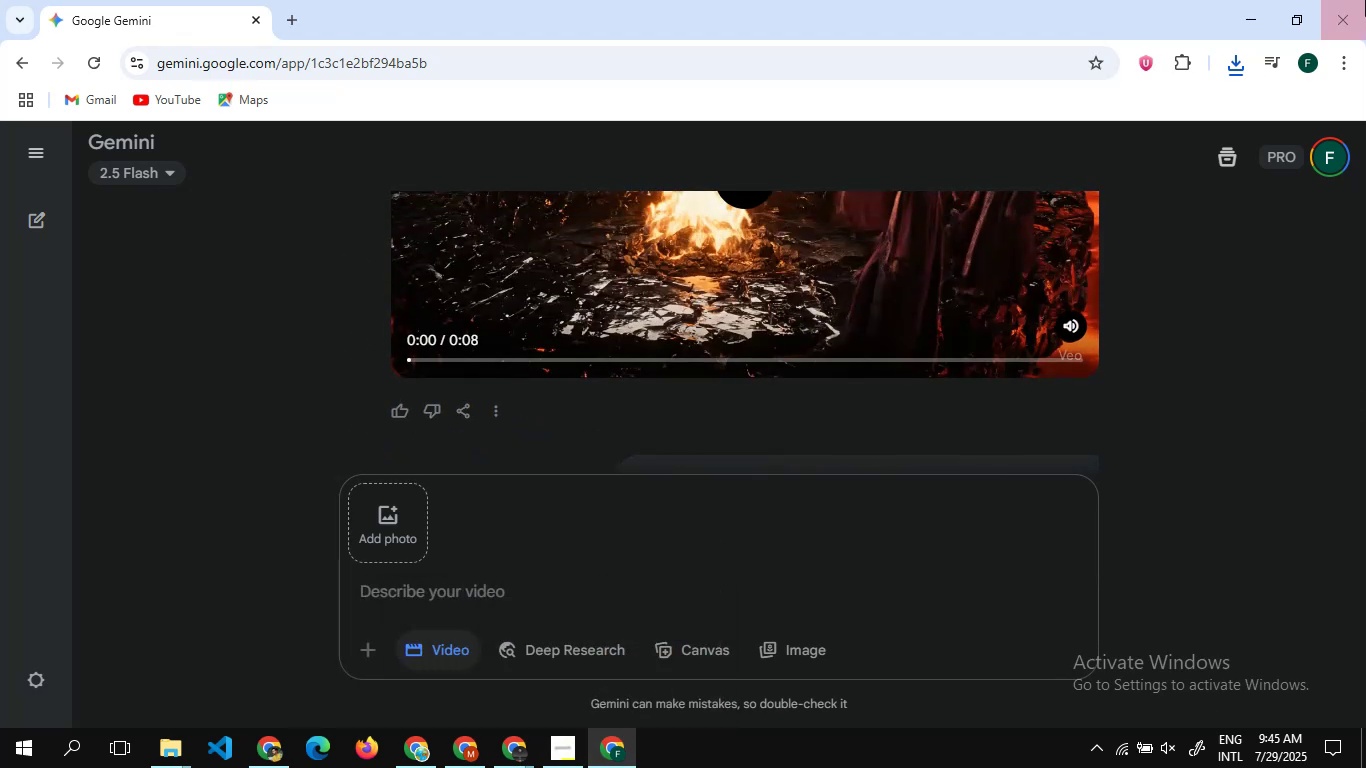 
left_click([1343, 3])
 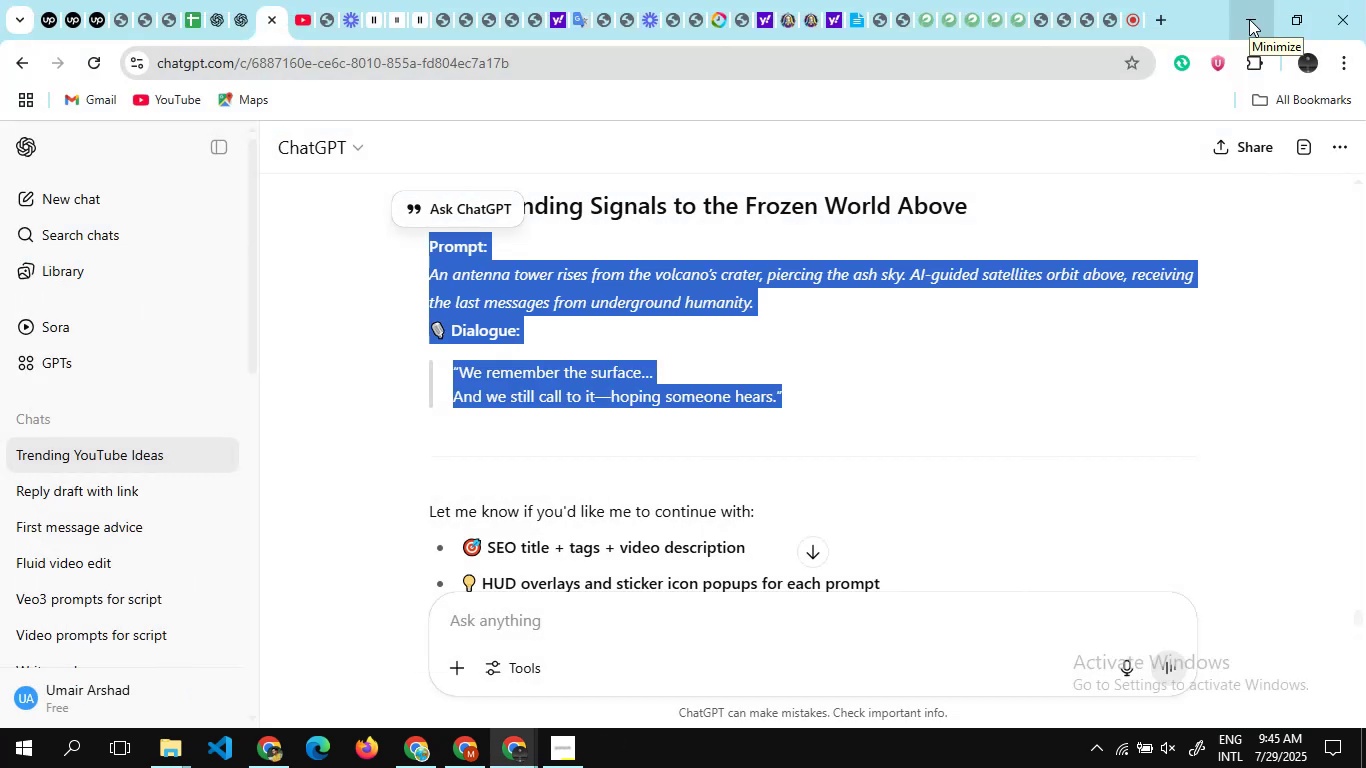 
wait(6.14)
 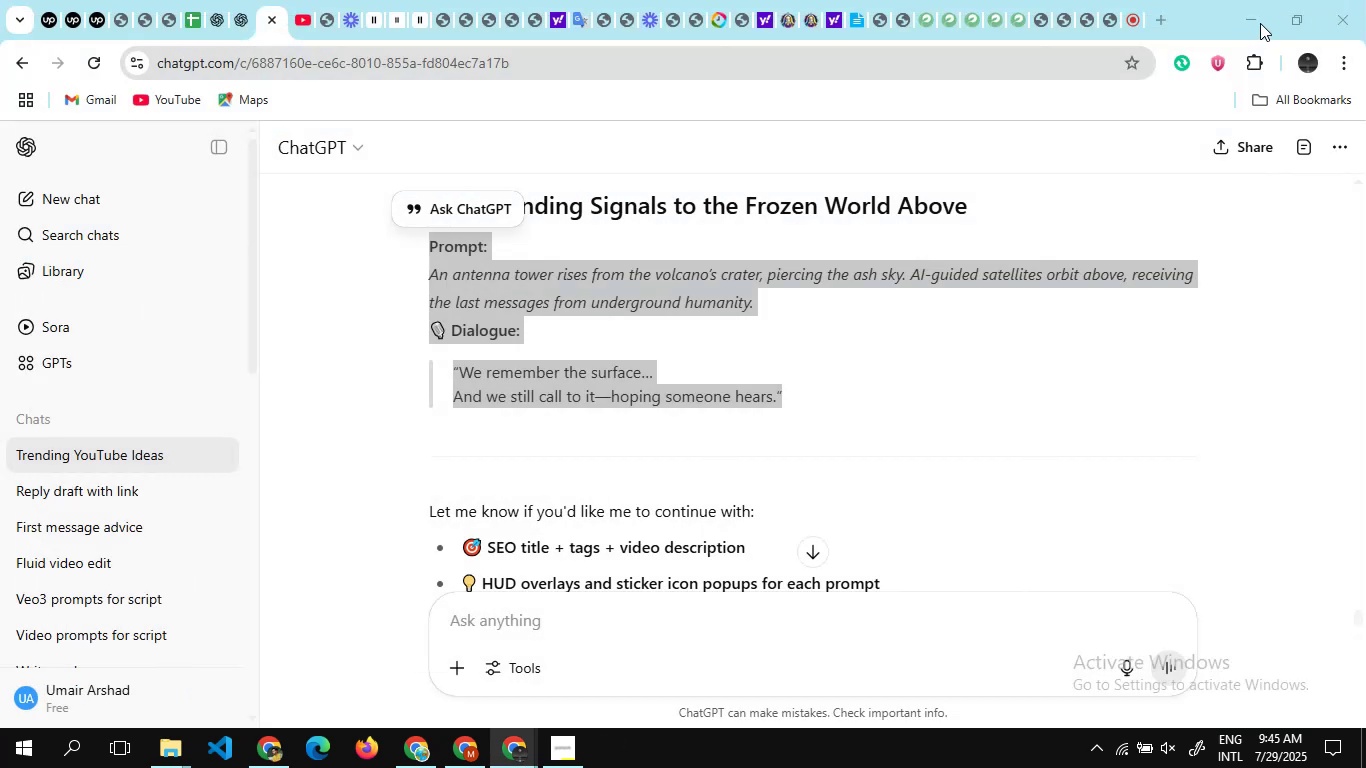 
left_click([1249, 19])
 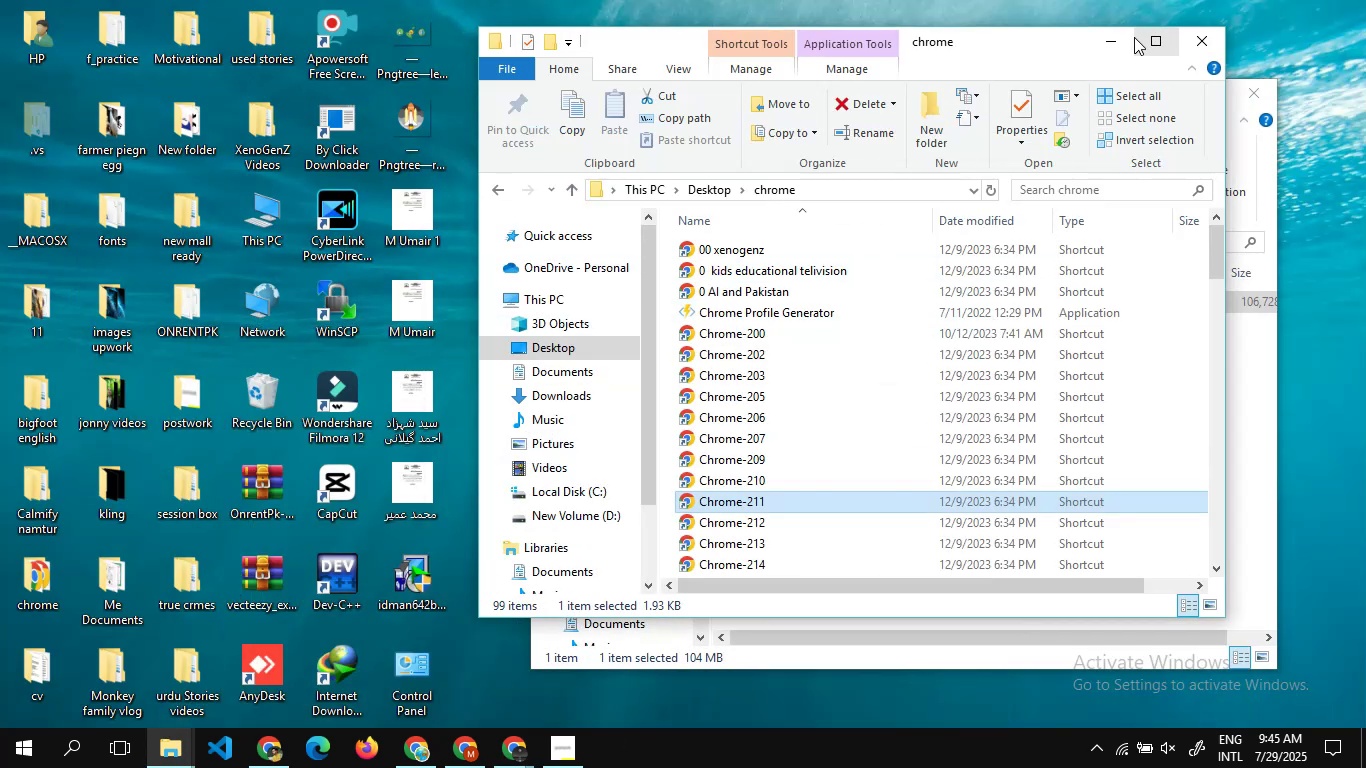 
left_click([1113, 45])
 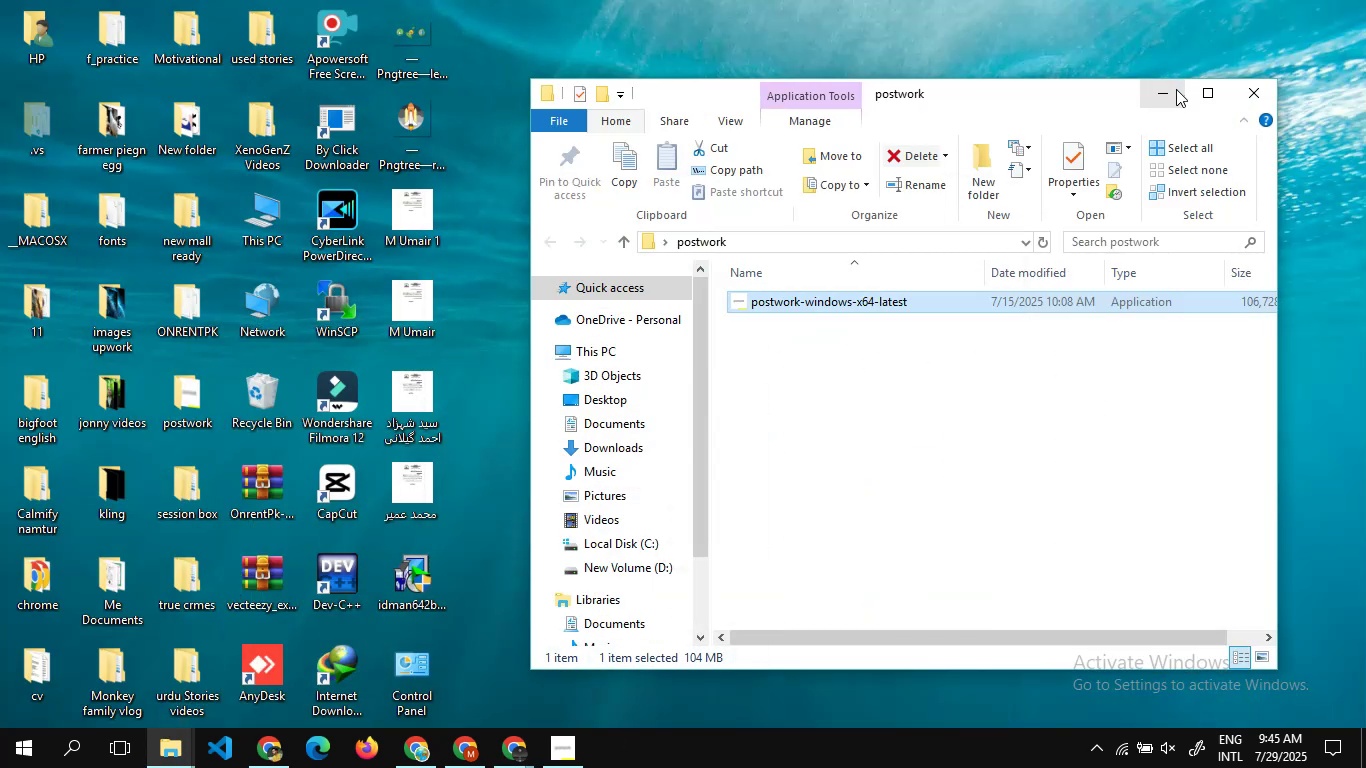 
left_click([1176, 89])
 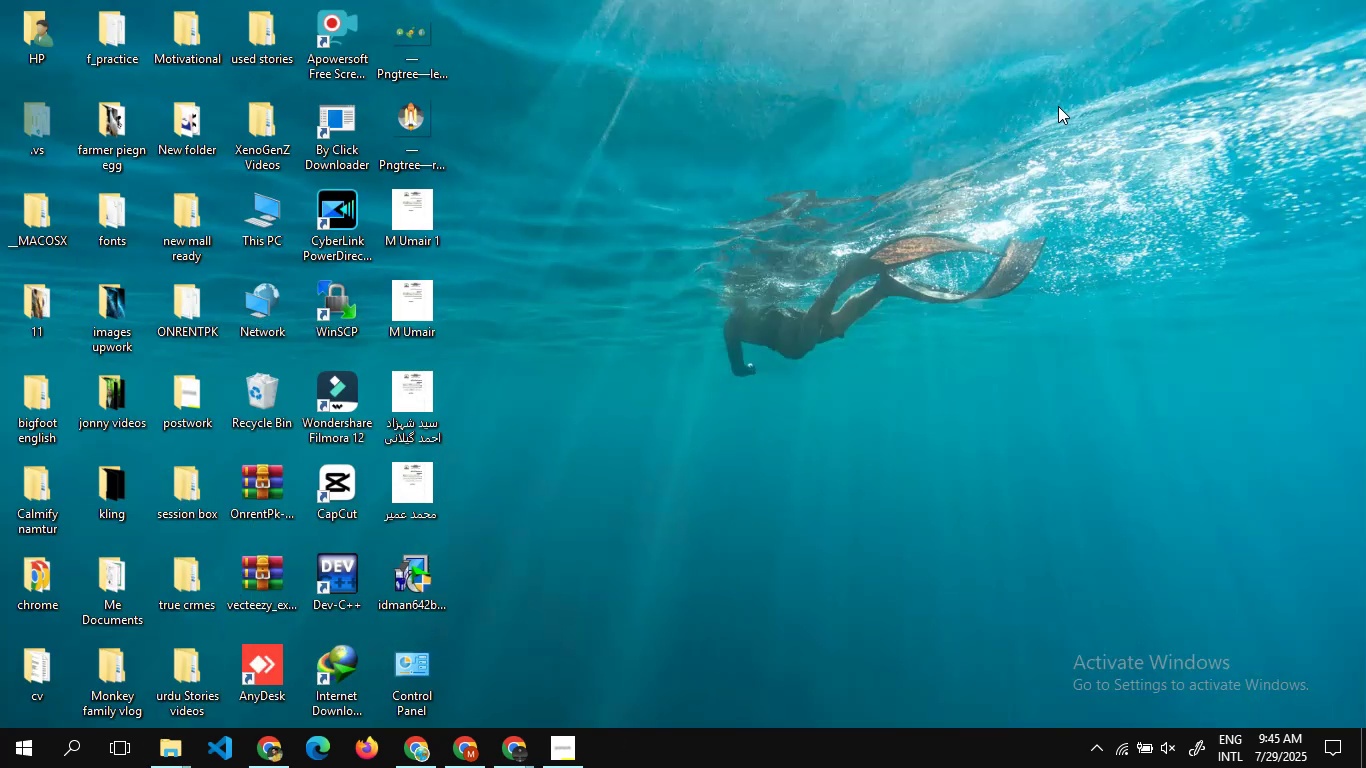 
right_click([1058, 106])
 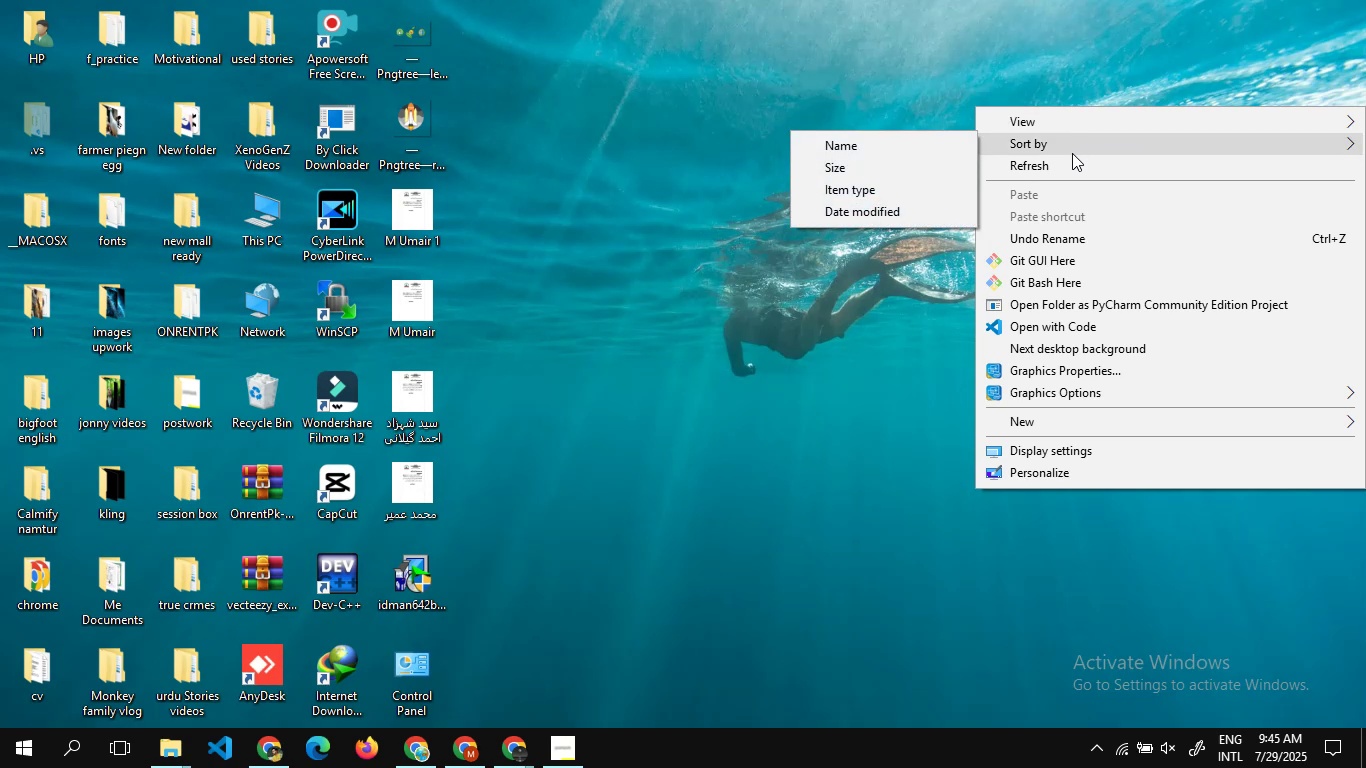 
left_click([1075, 168])
 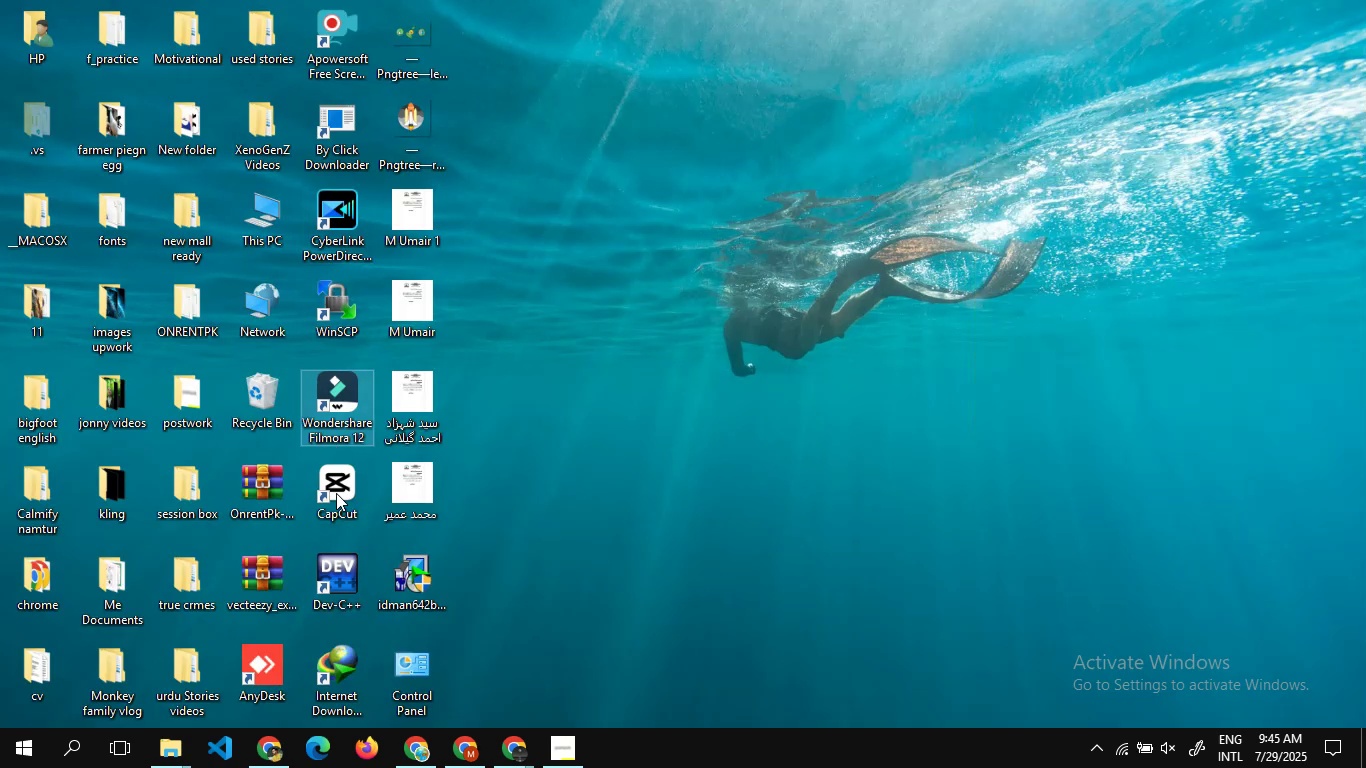 
right_click([337, 510])
 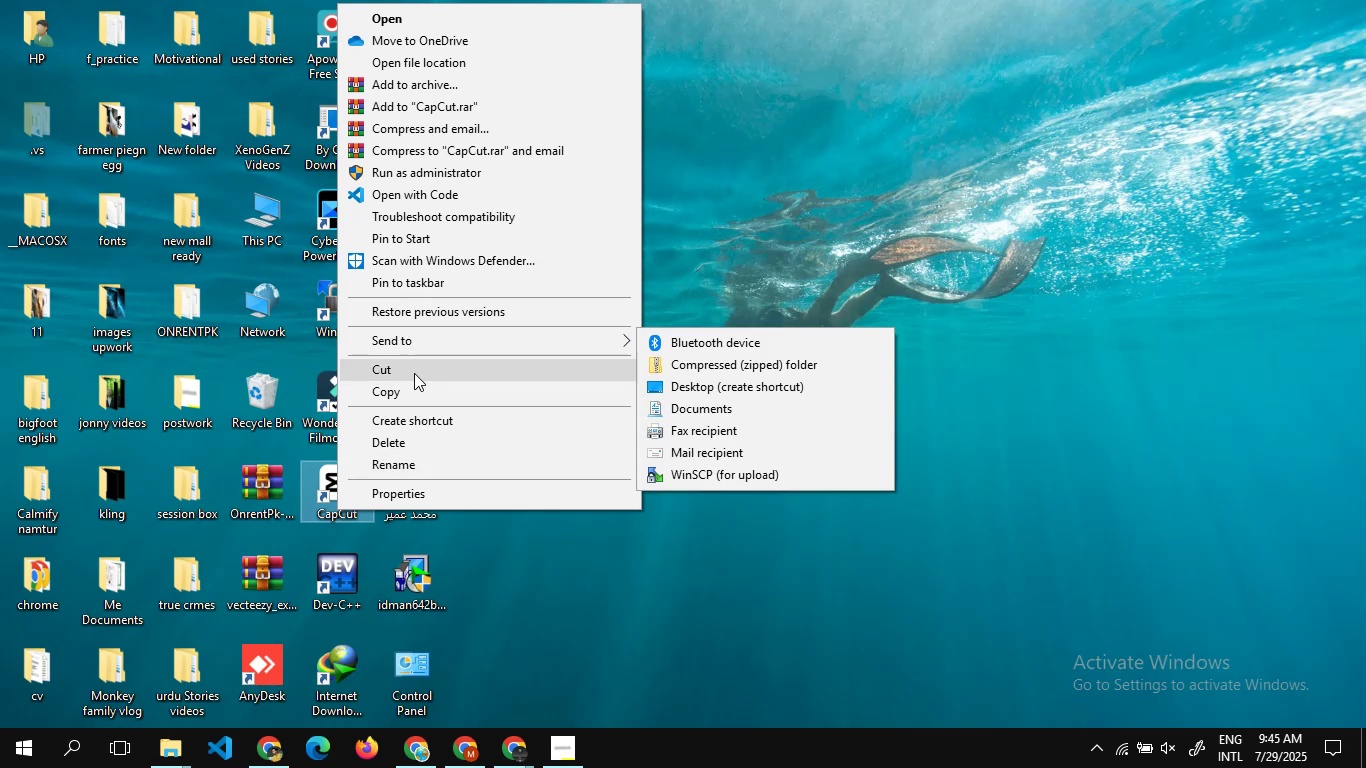 
wait(6.87)
 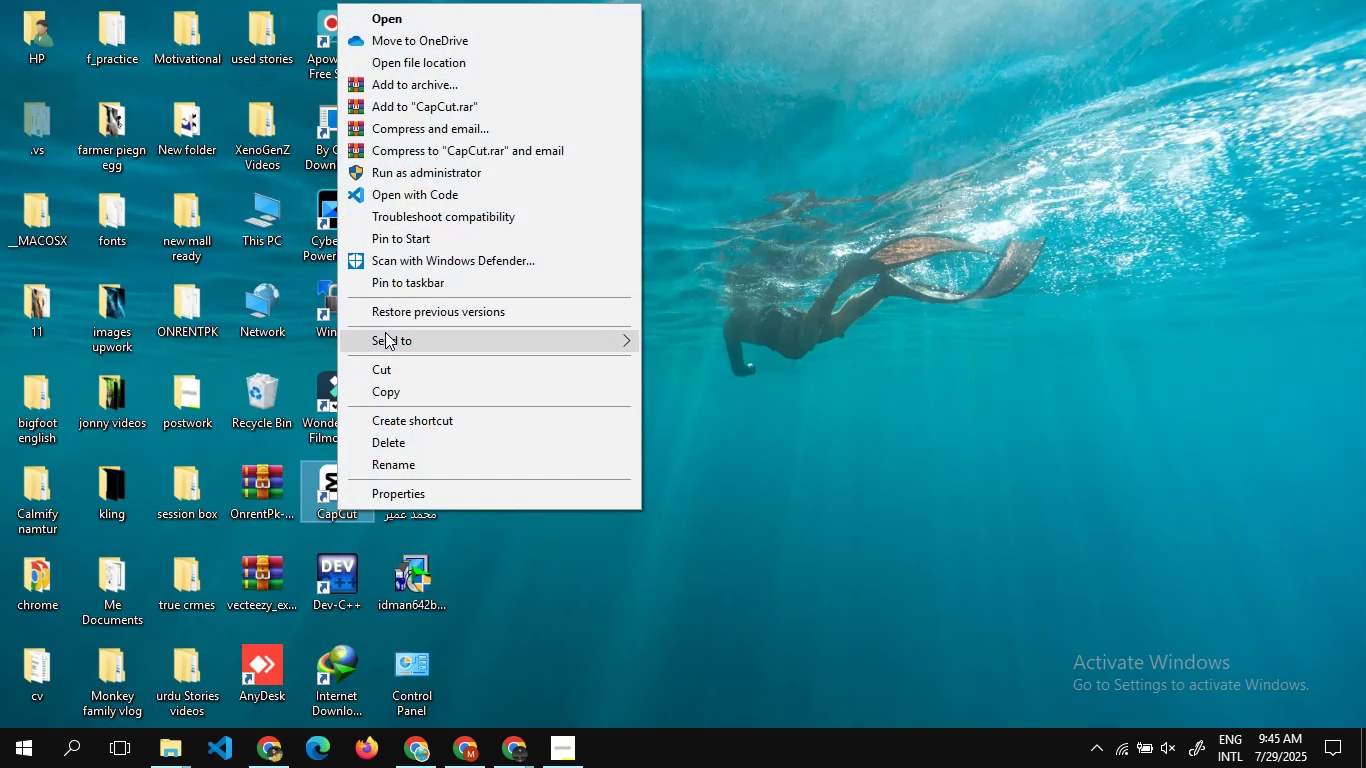 
left_click([433, 63])
 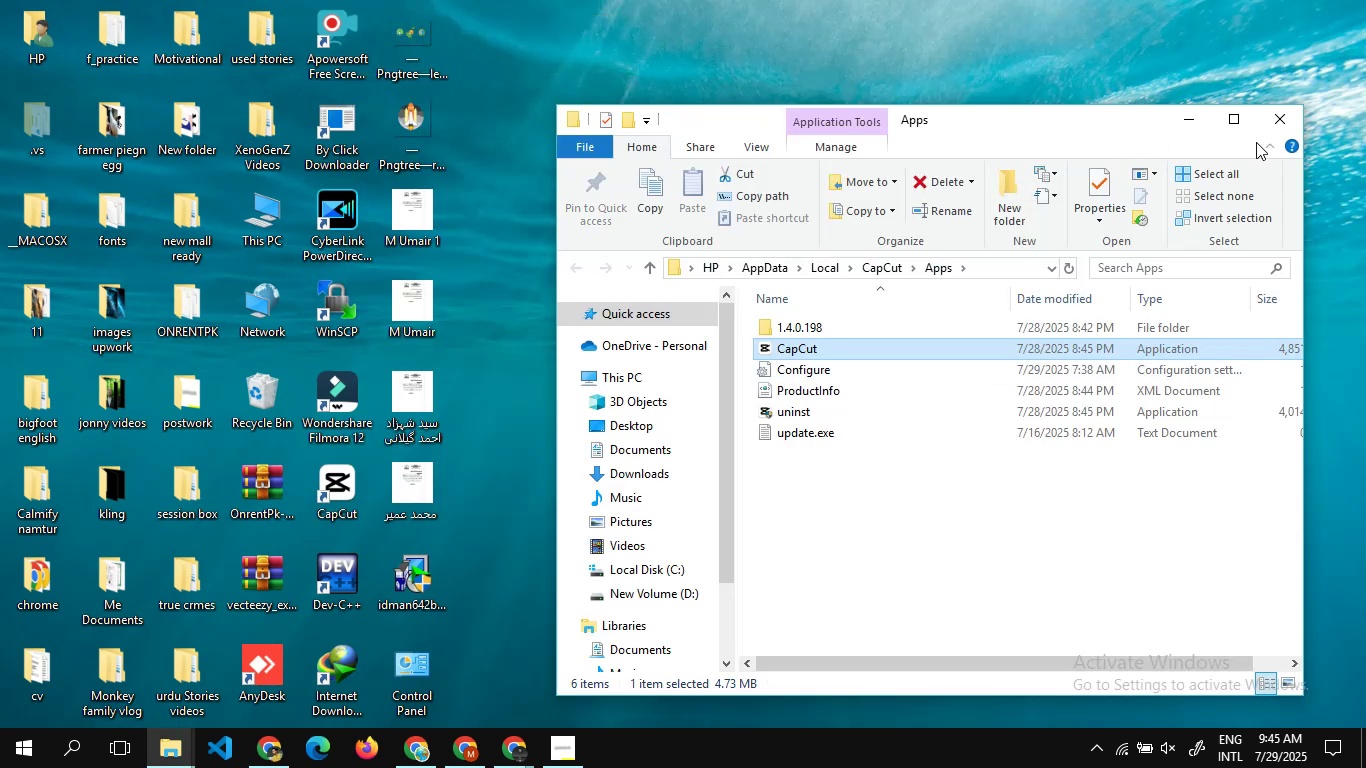 
left_click([1291, 123])
 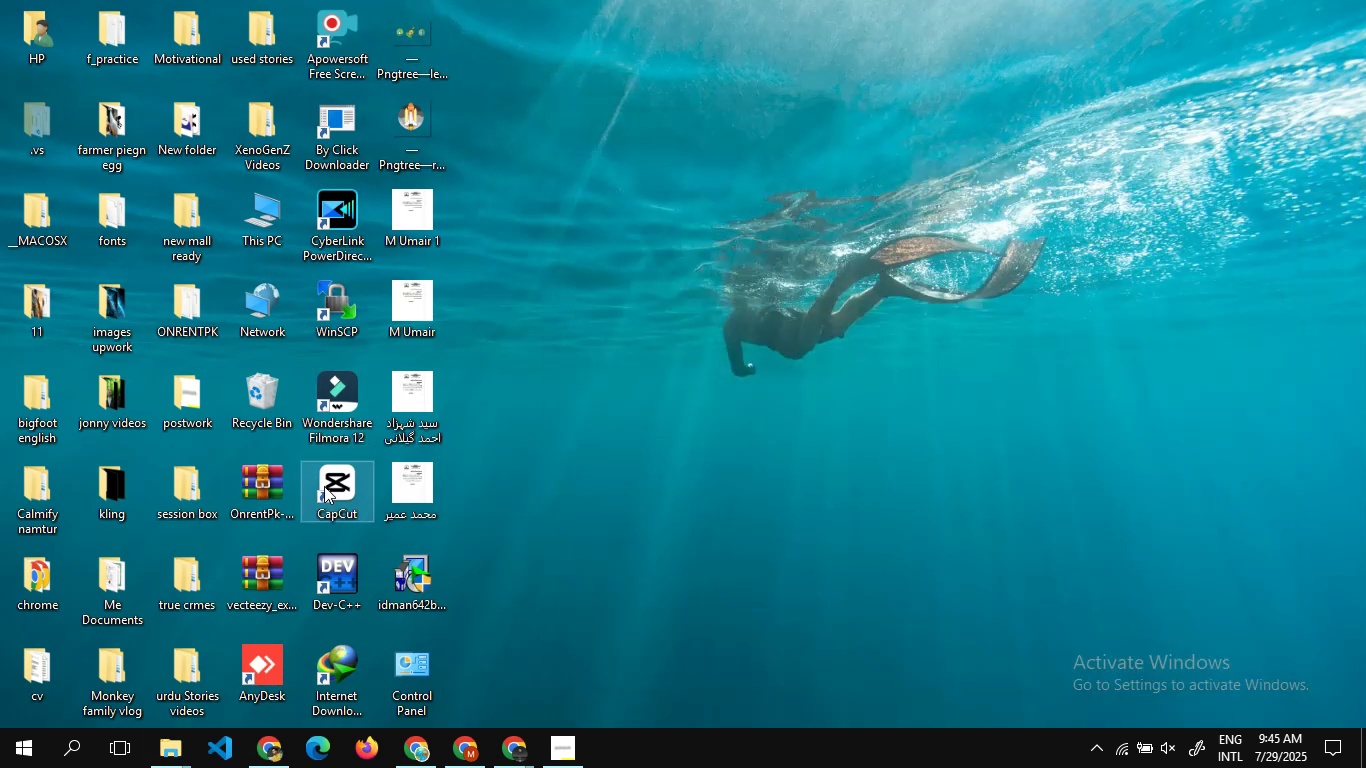 
double_click([329, 488])
 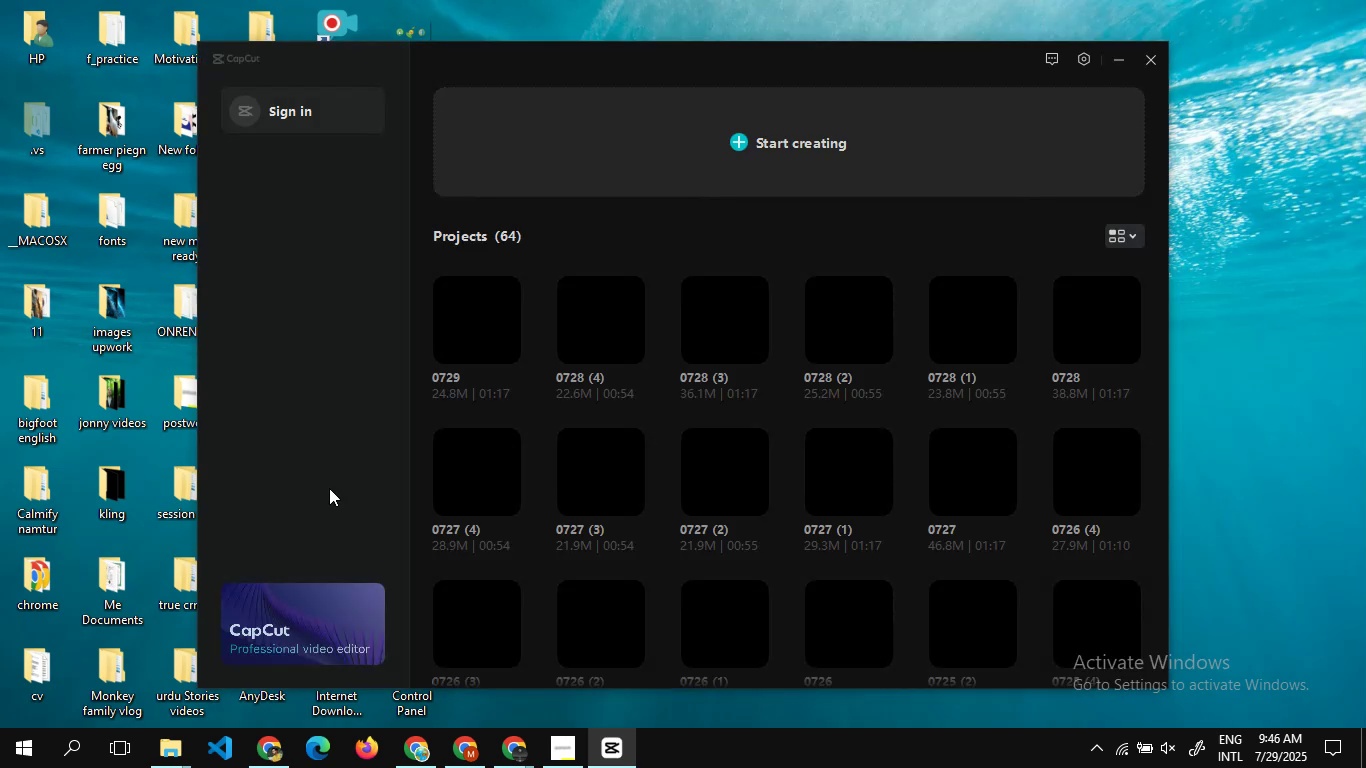 
wait(12.47)
 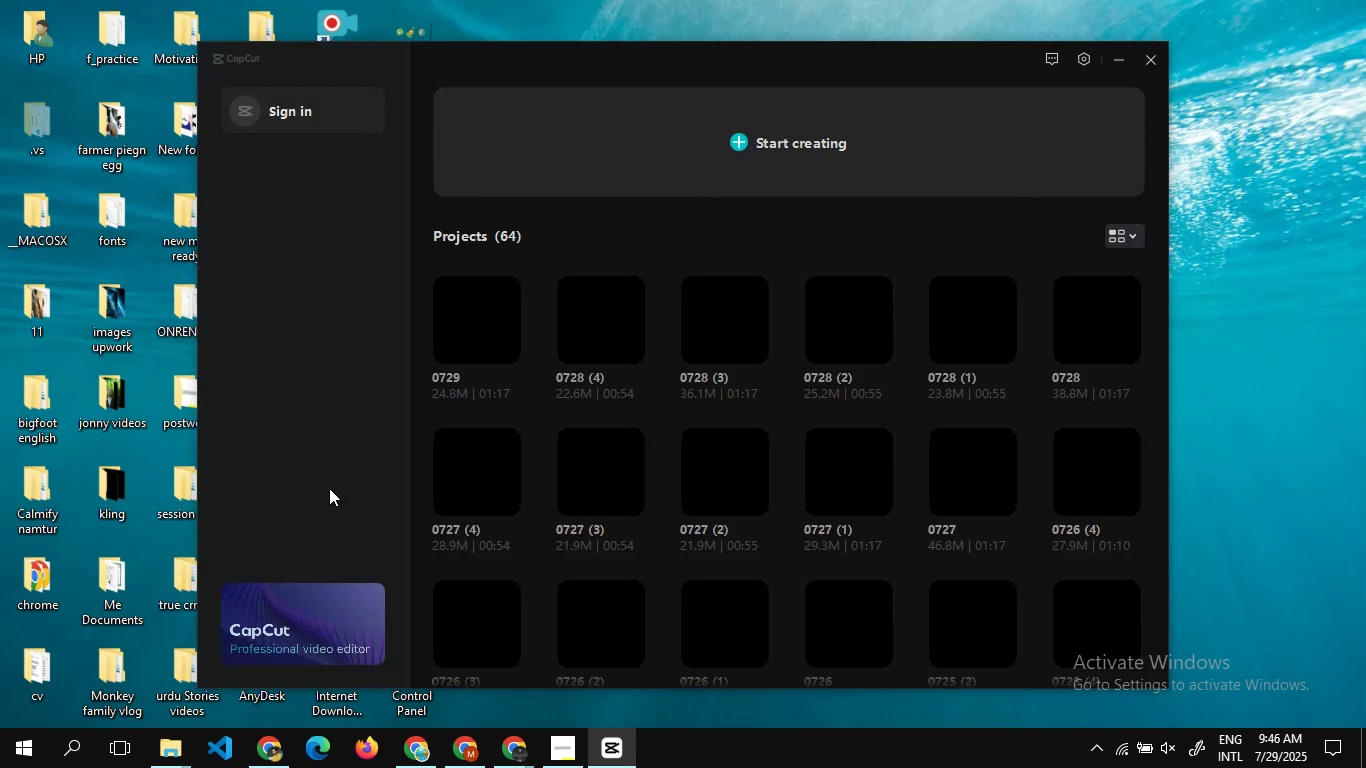 
left_click([609, 122])
 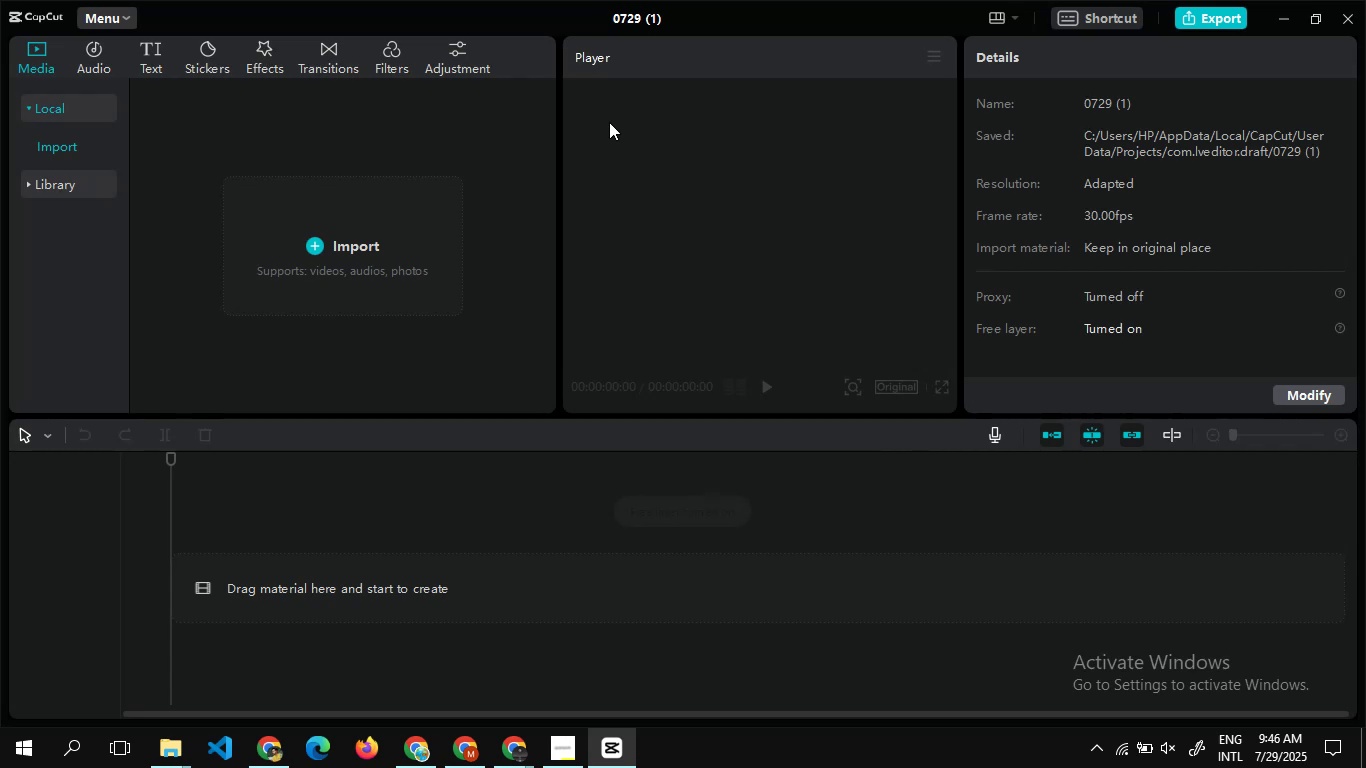 
wait(13.86)
 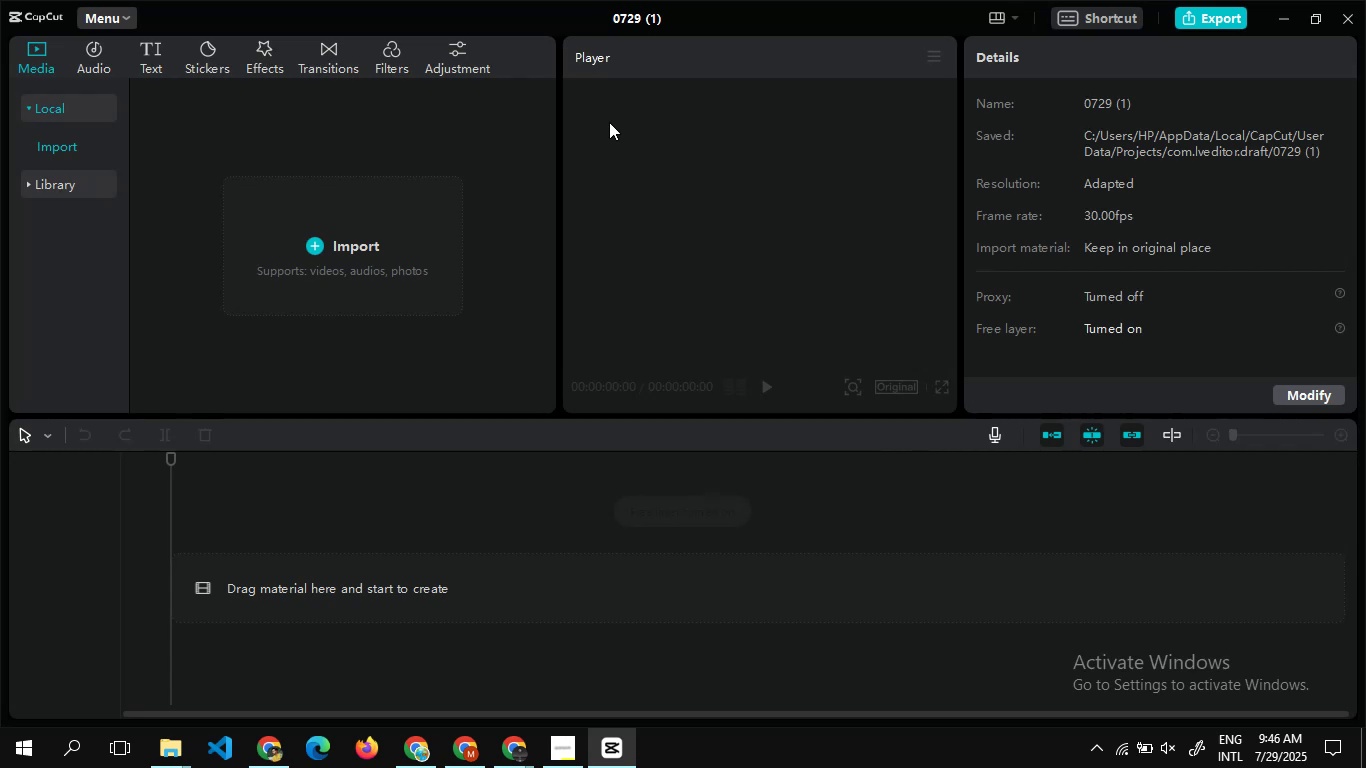 
left_click([70, 184])
 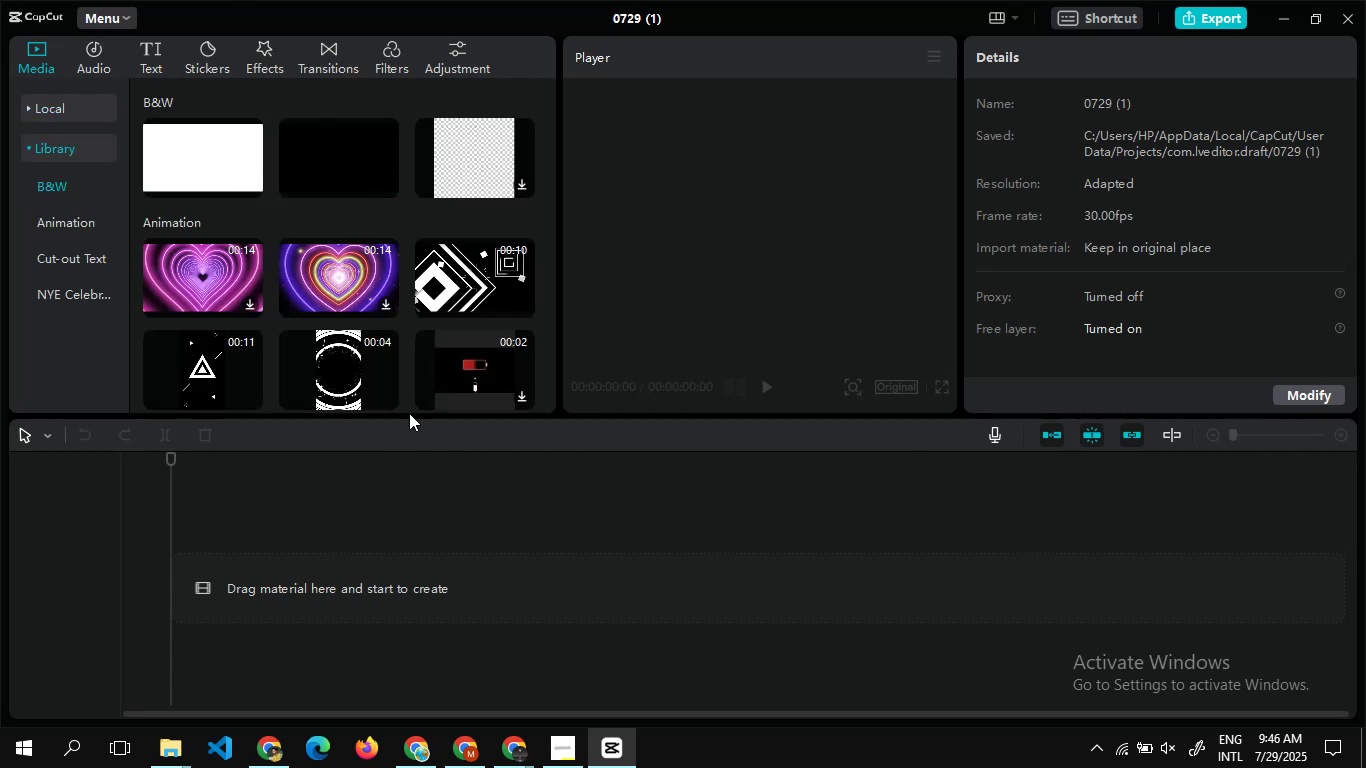 
left_click([390, 395])
 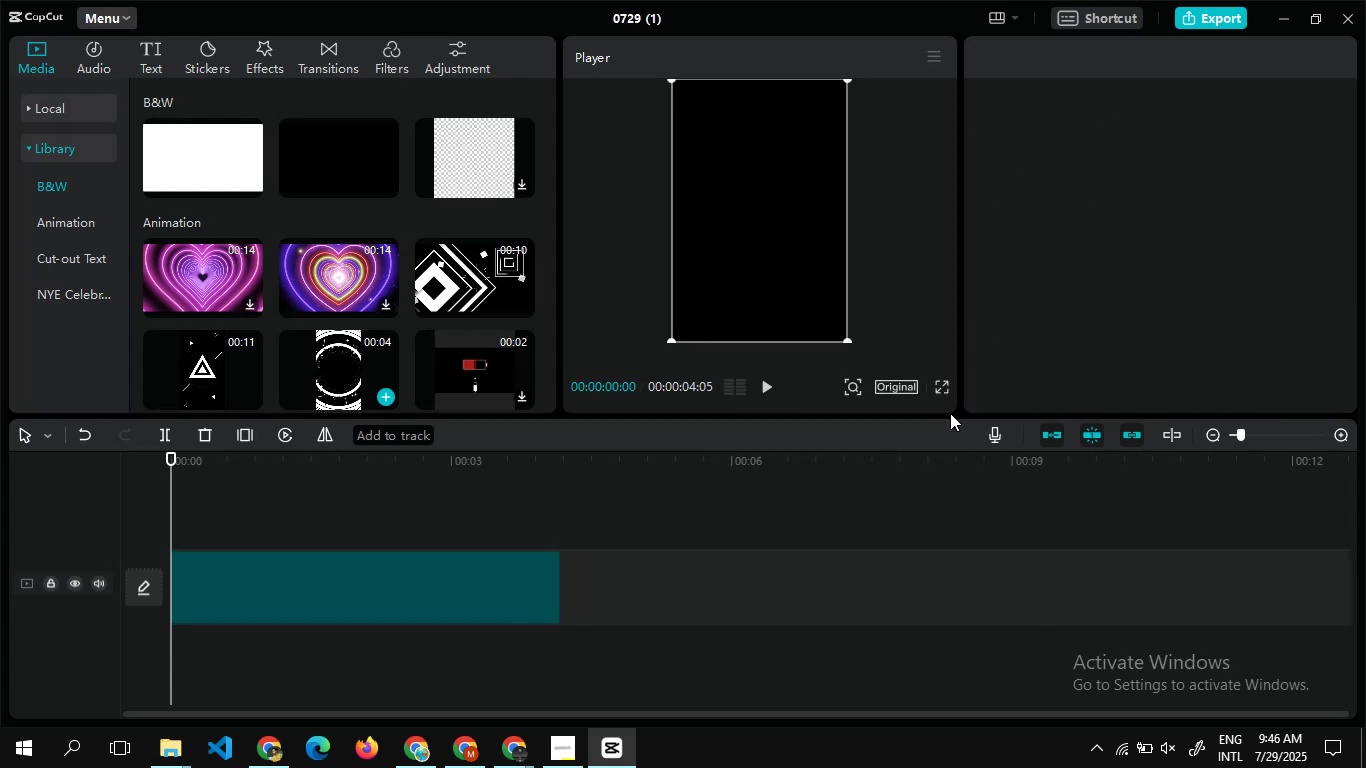 
left_click([897, 389])
 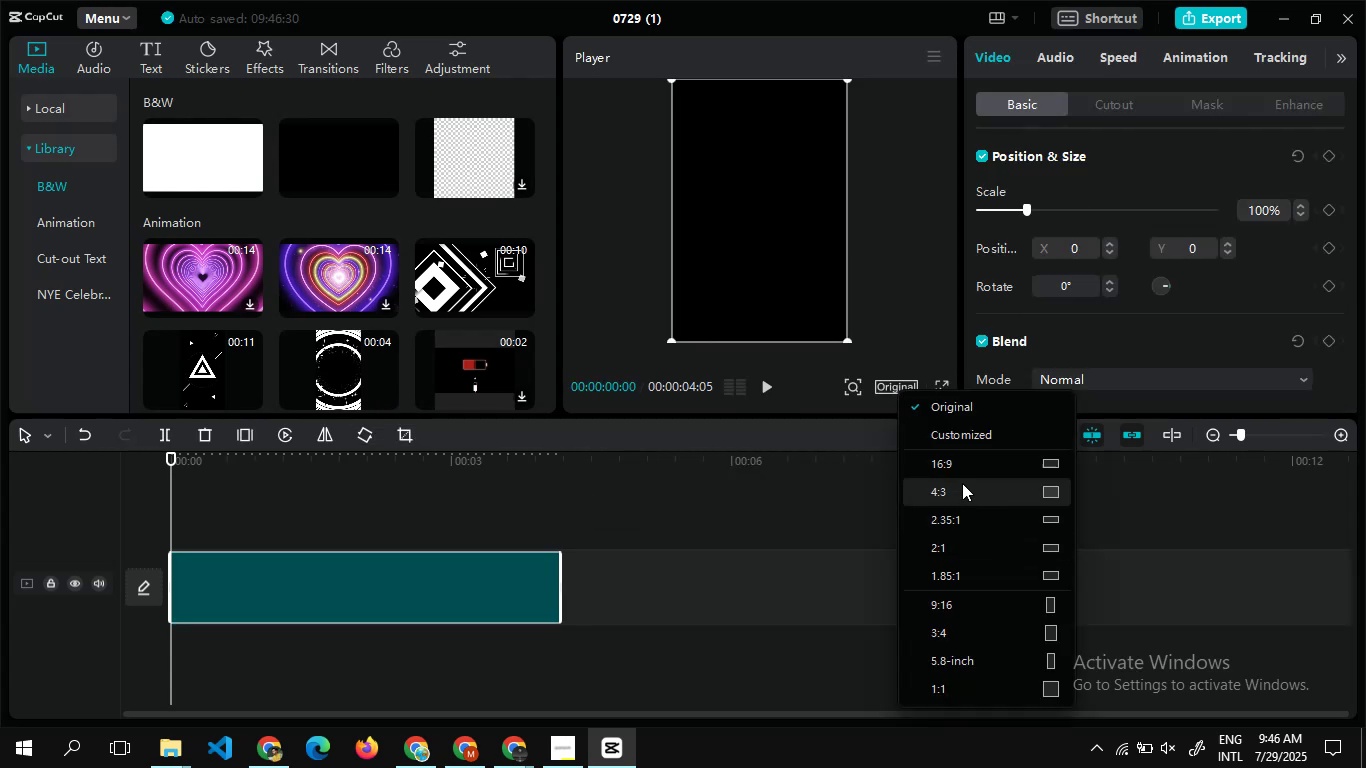 
left_click([964, 472])
 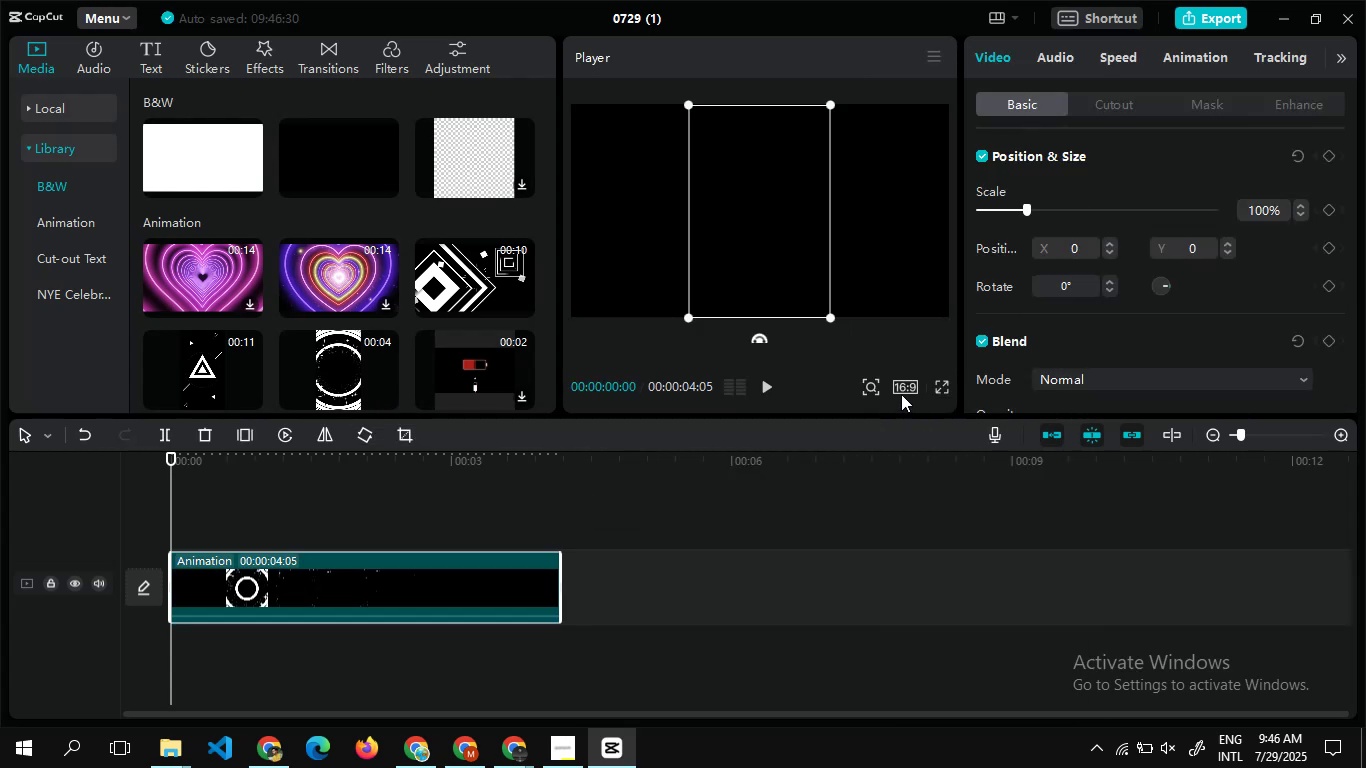 
left_click([900, 387])
 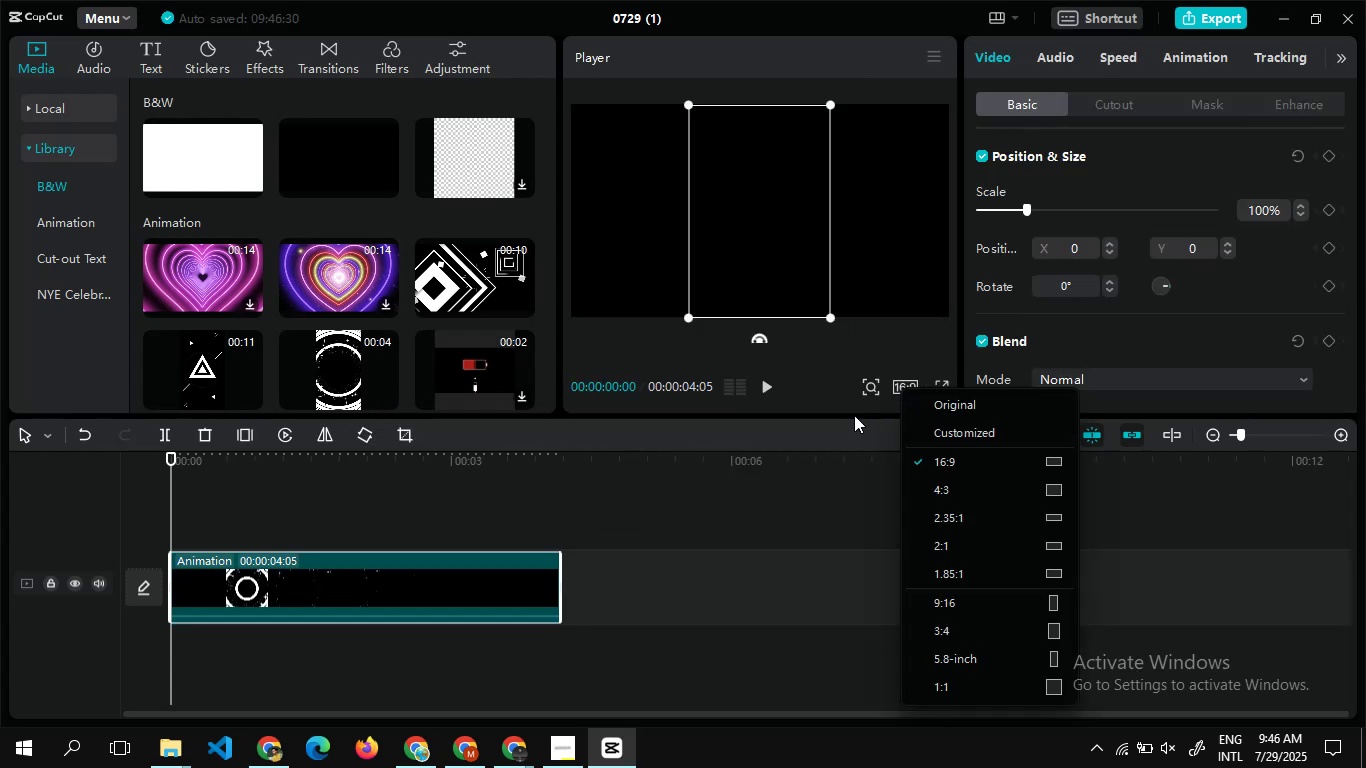 
left_click([775, 504])
 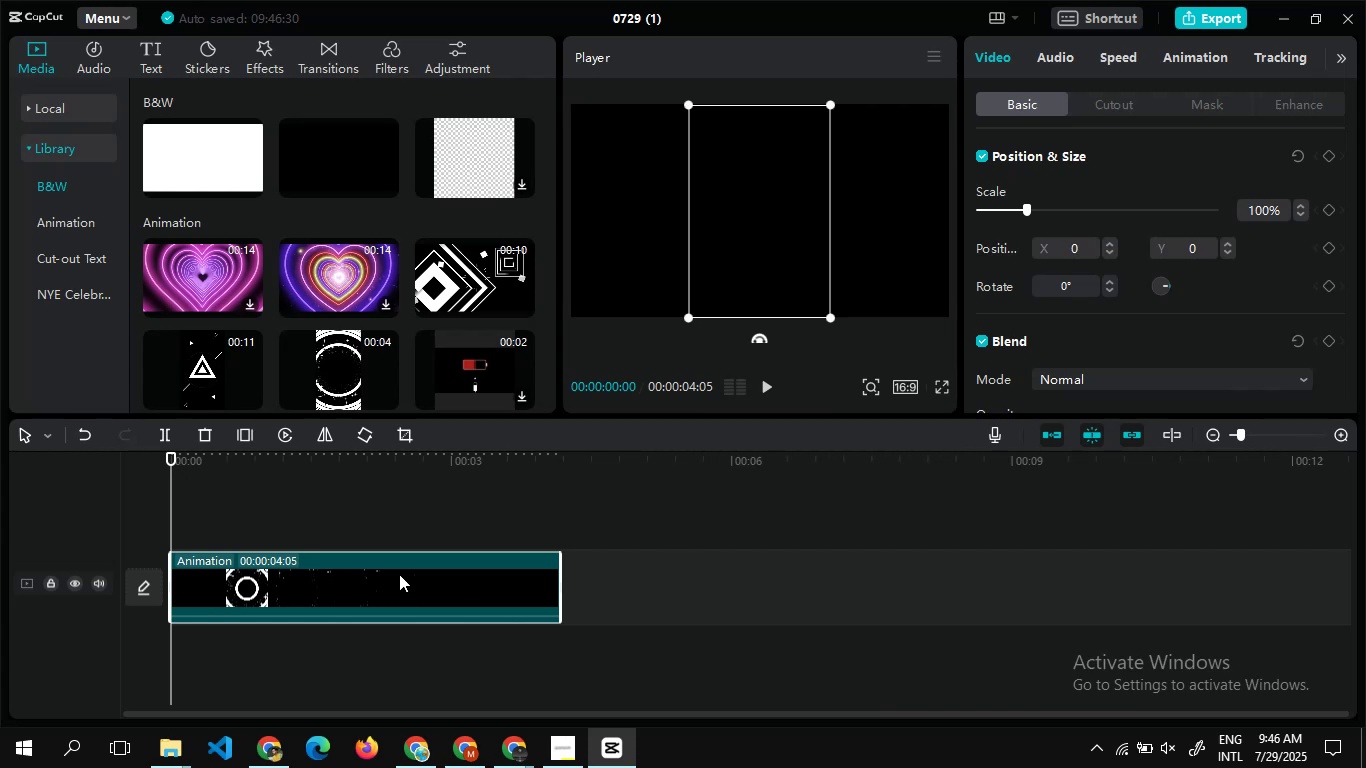 
left_click([399, 574])
 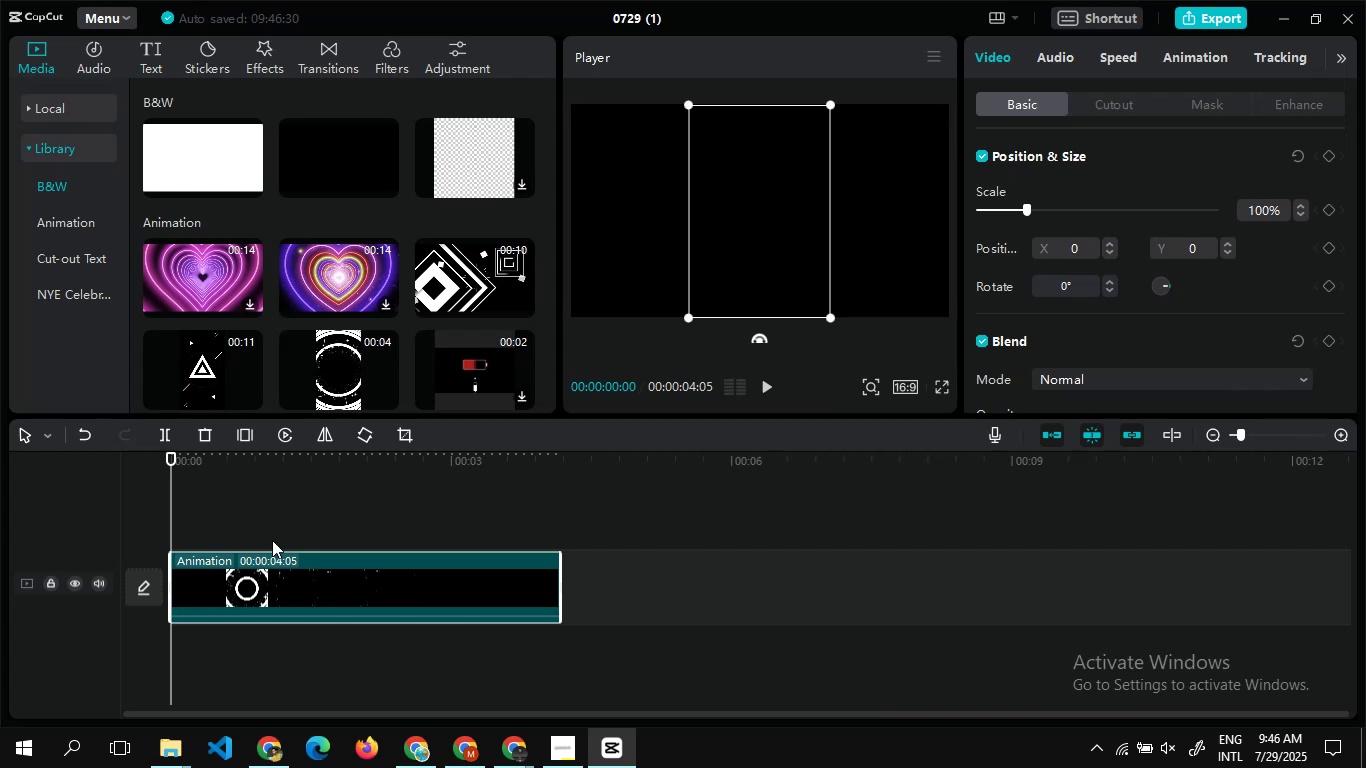 
double_click([272, 540])
 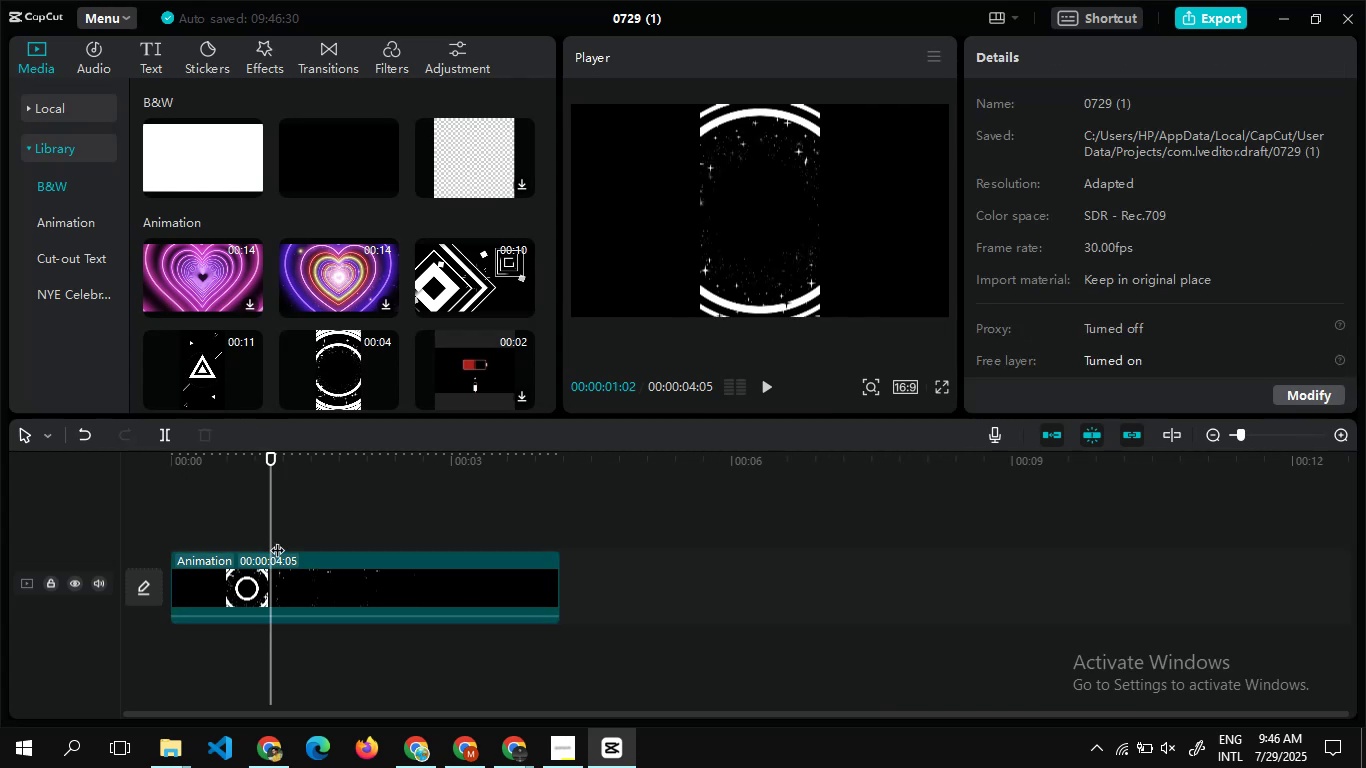 
double_click([277, 540])
 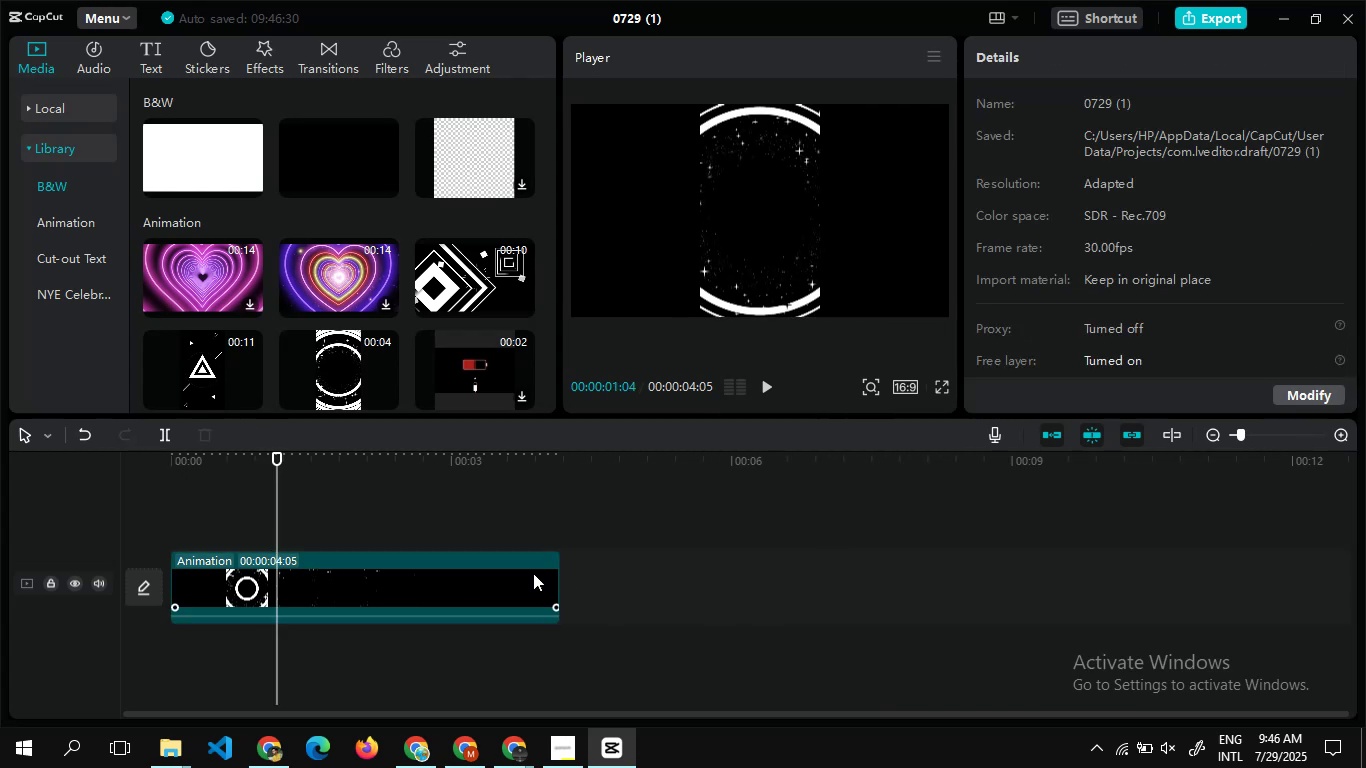 
left_click([530, 572])
 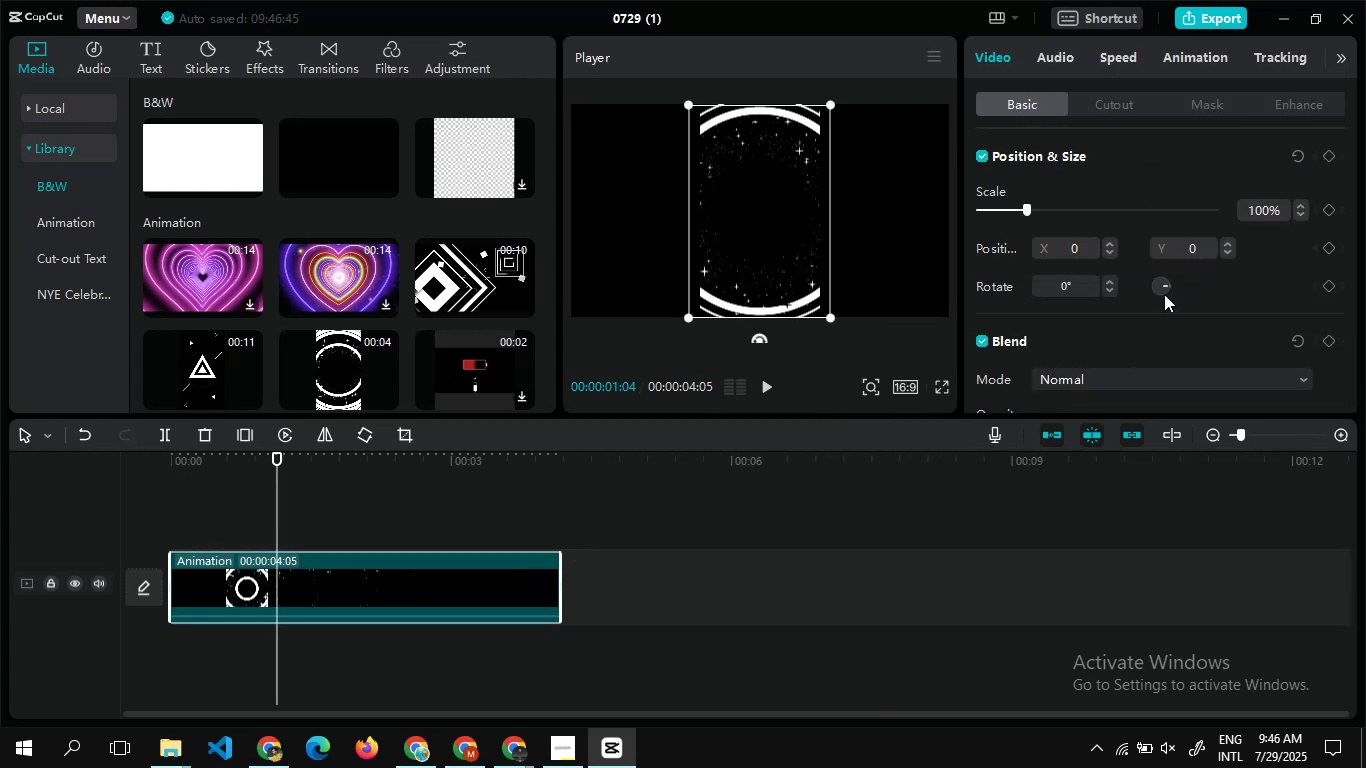 
left_click([1164, 292])
 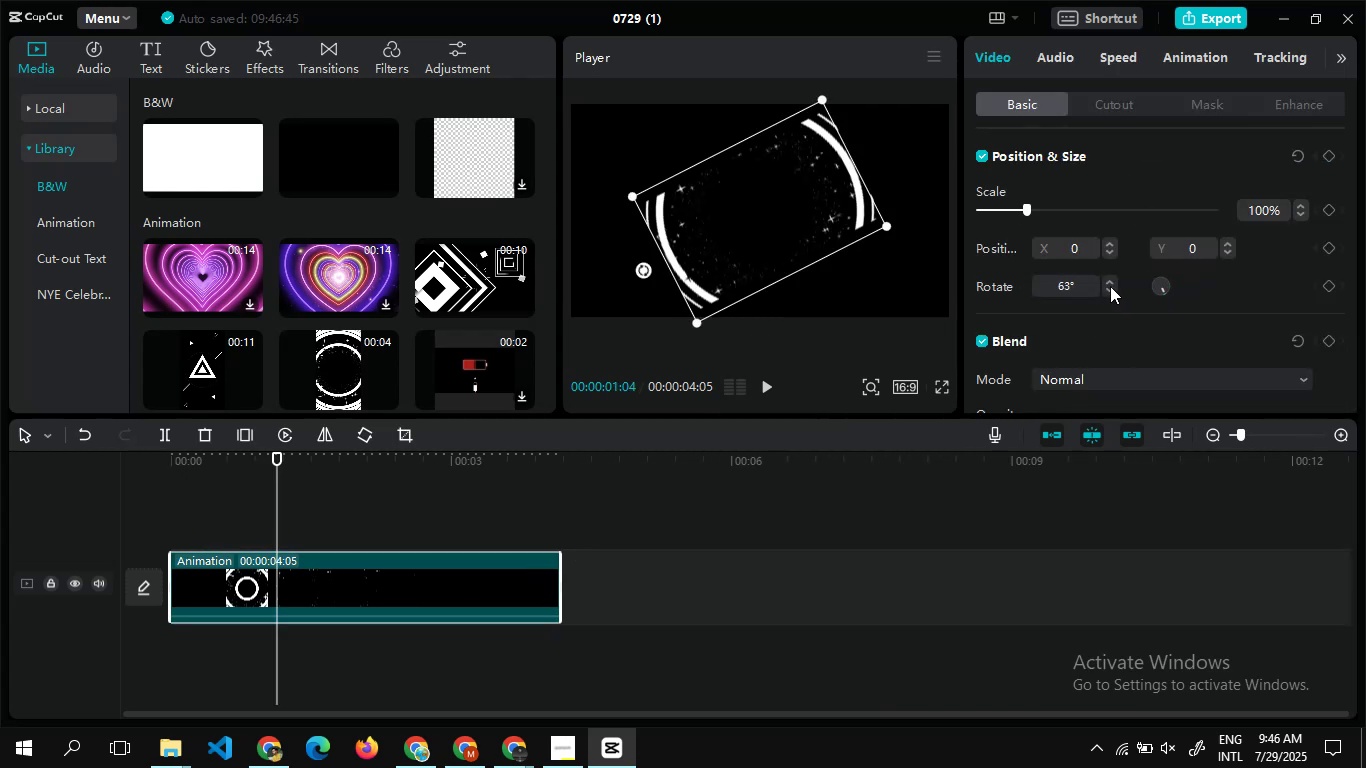 
double_click([1110, 284])
 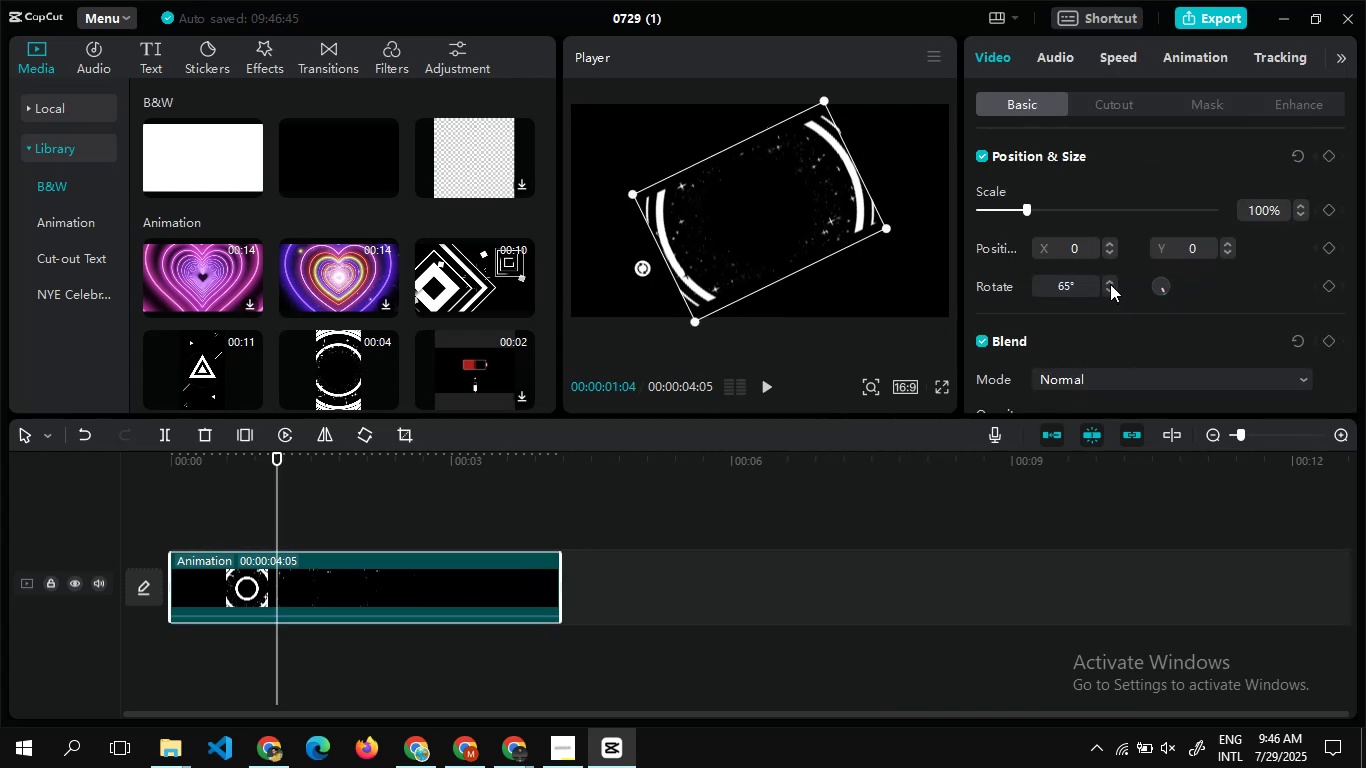 
triple_click([1110, 284])
 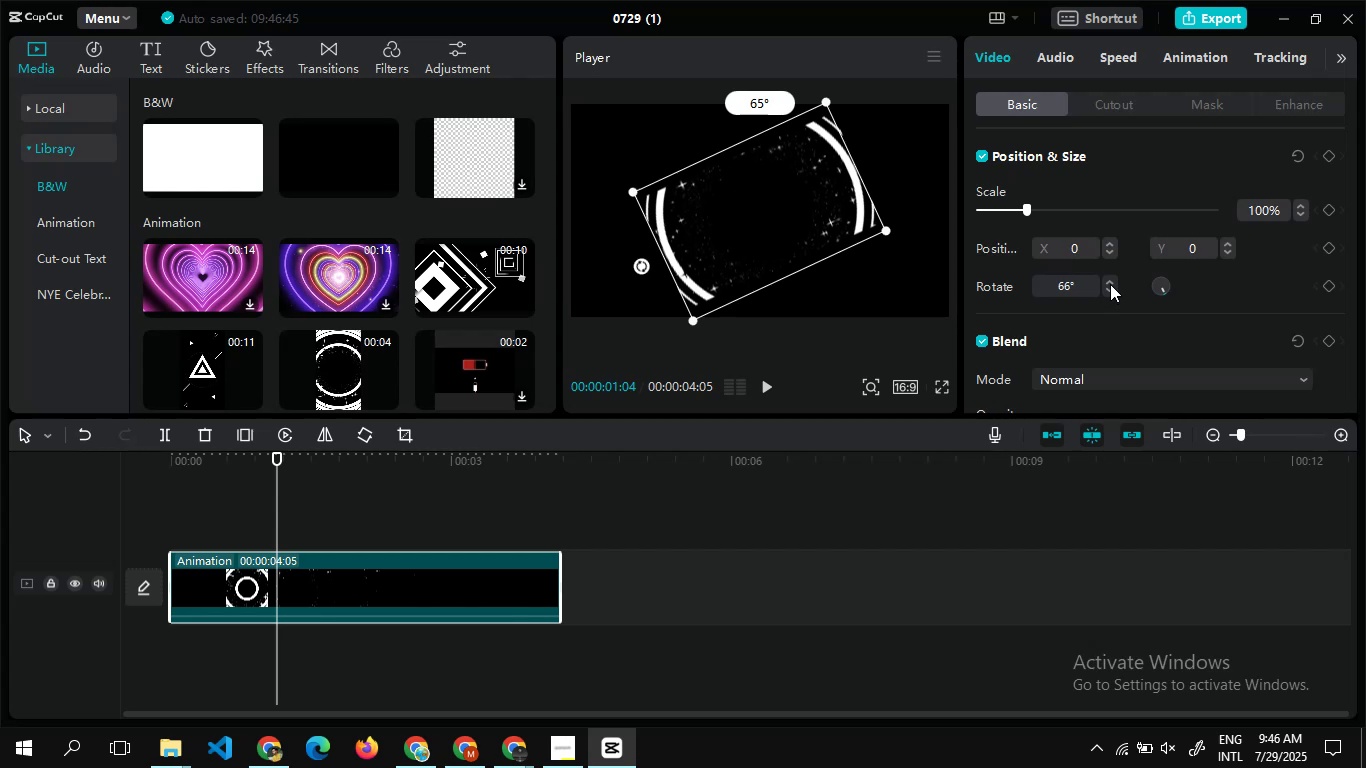 
triple_click([1110, 284])
 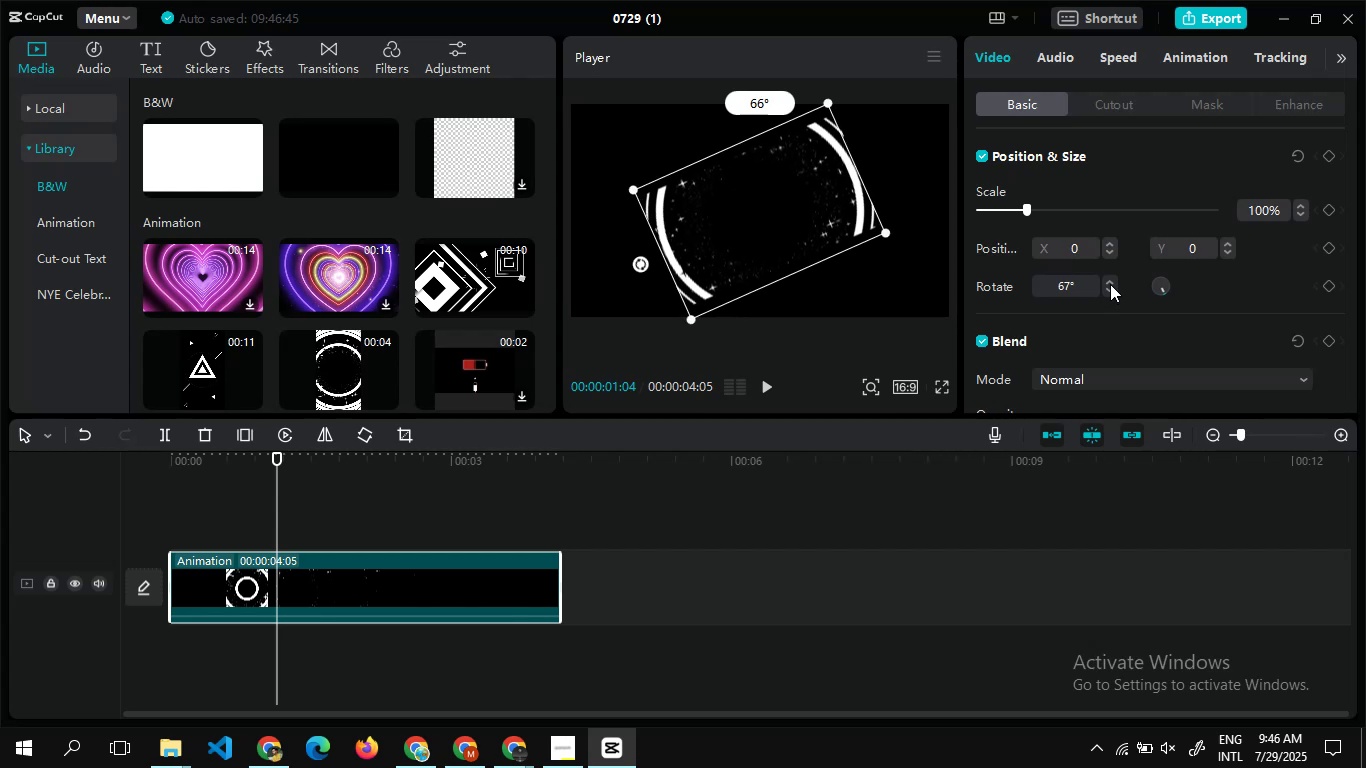 
triple_click([1110, 284])
 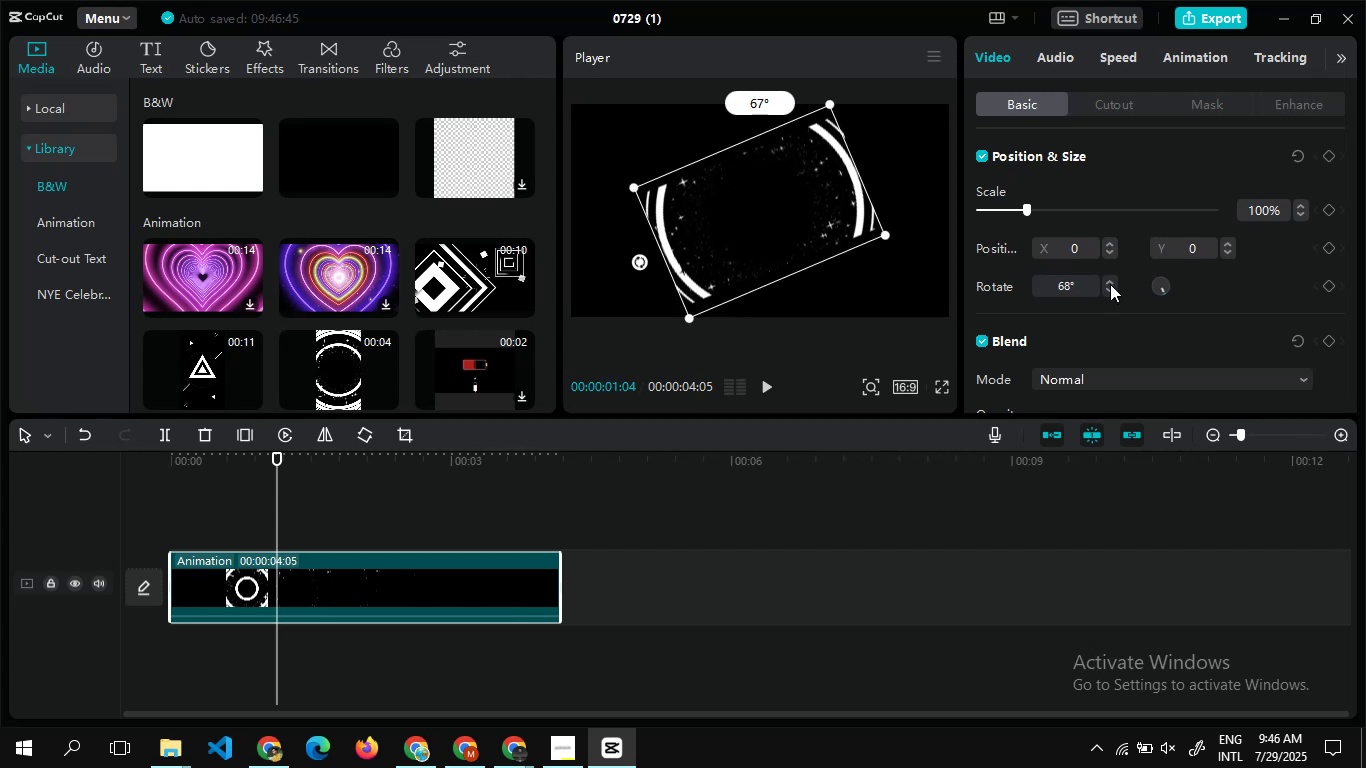 
triple_click([1110, 284])
 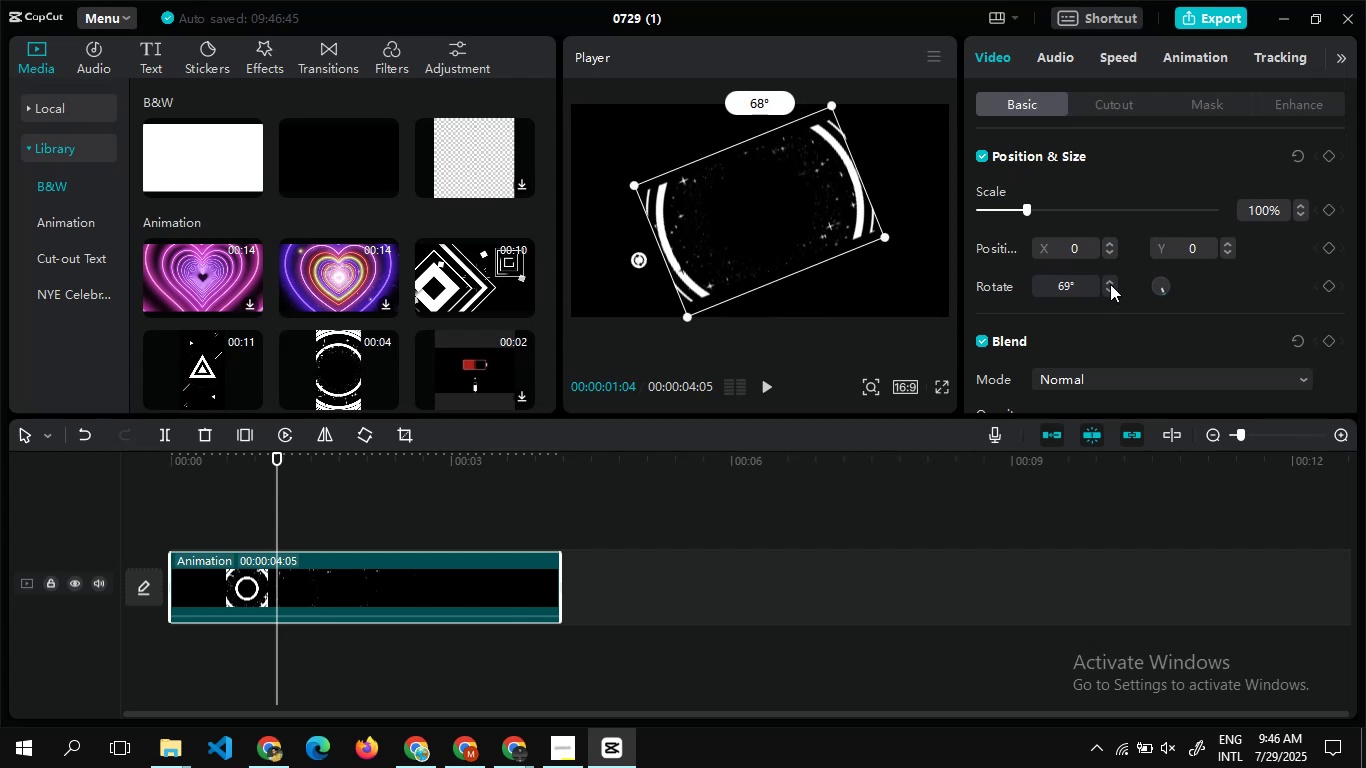 
triple_click([1110, 284])
 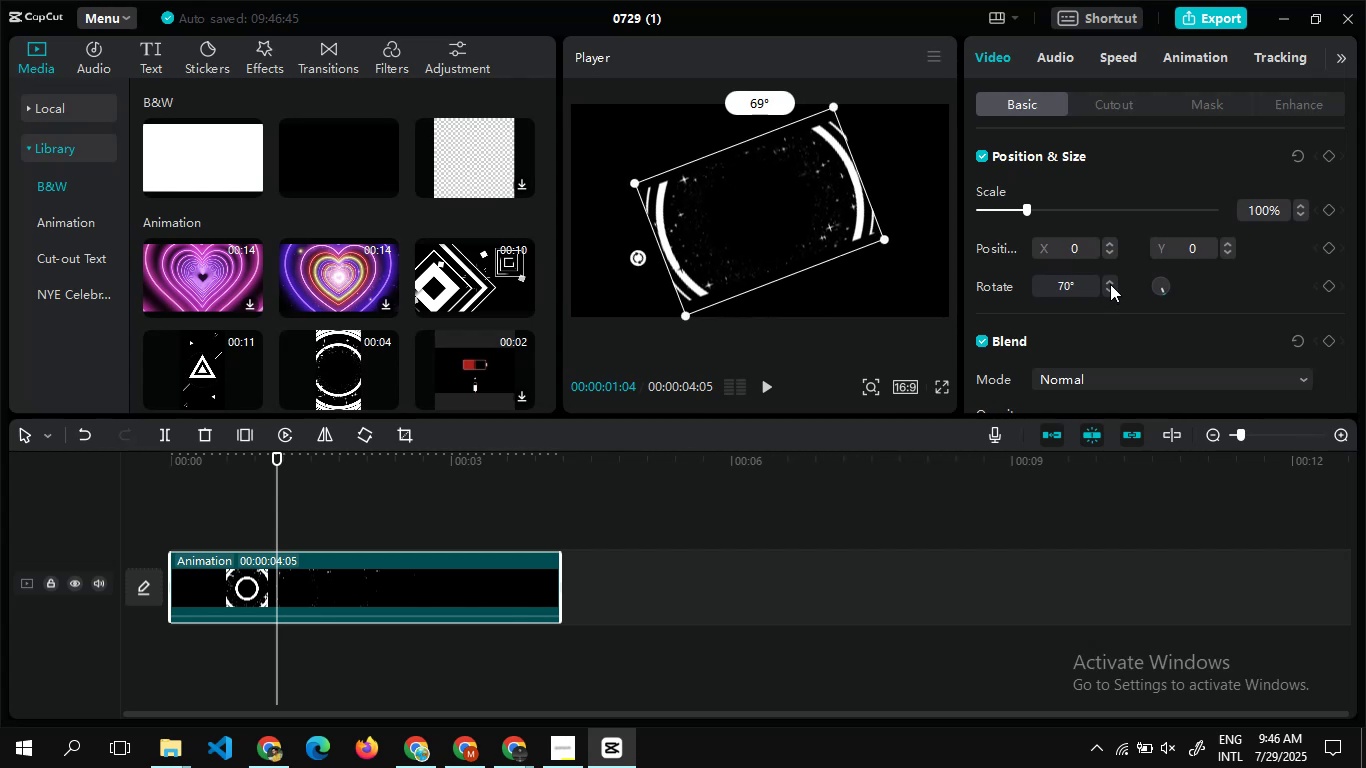 
triple_click([1110, 284])
 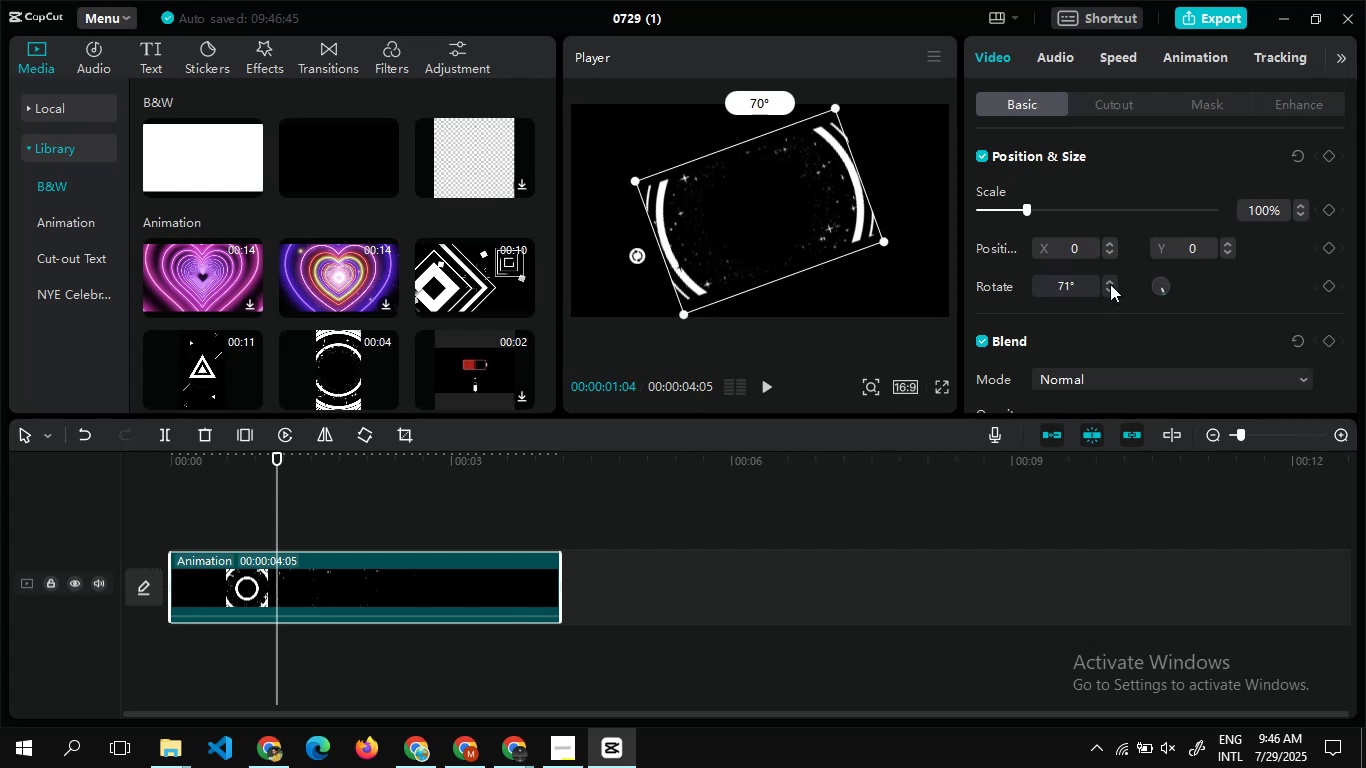 
triple_click([1110, 284])
 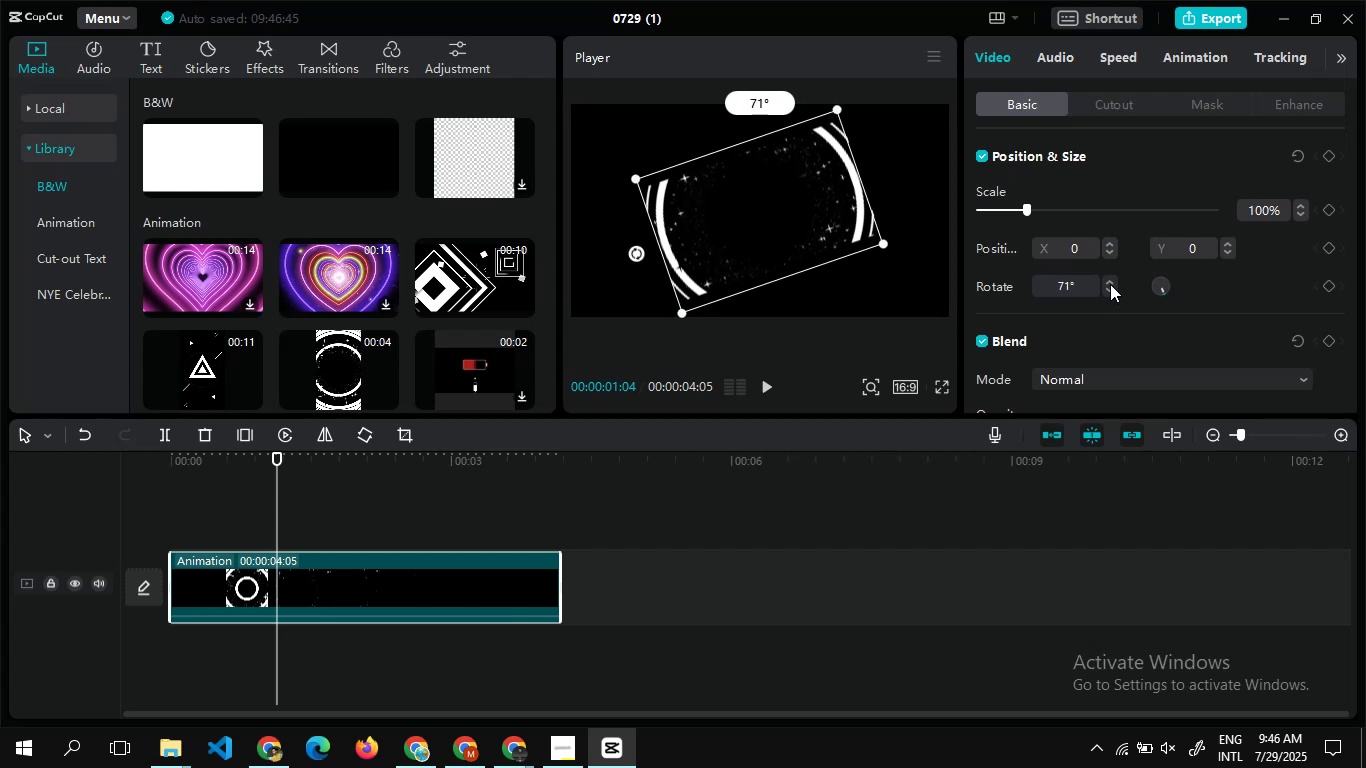 
triple_click([1110, 284])
 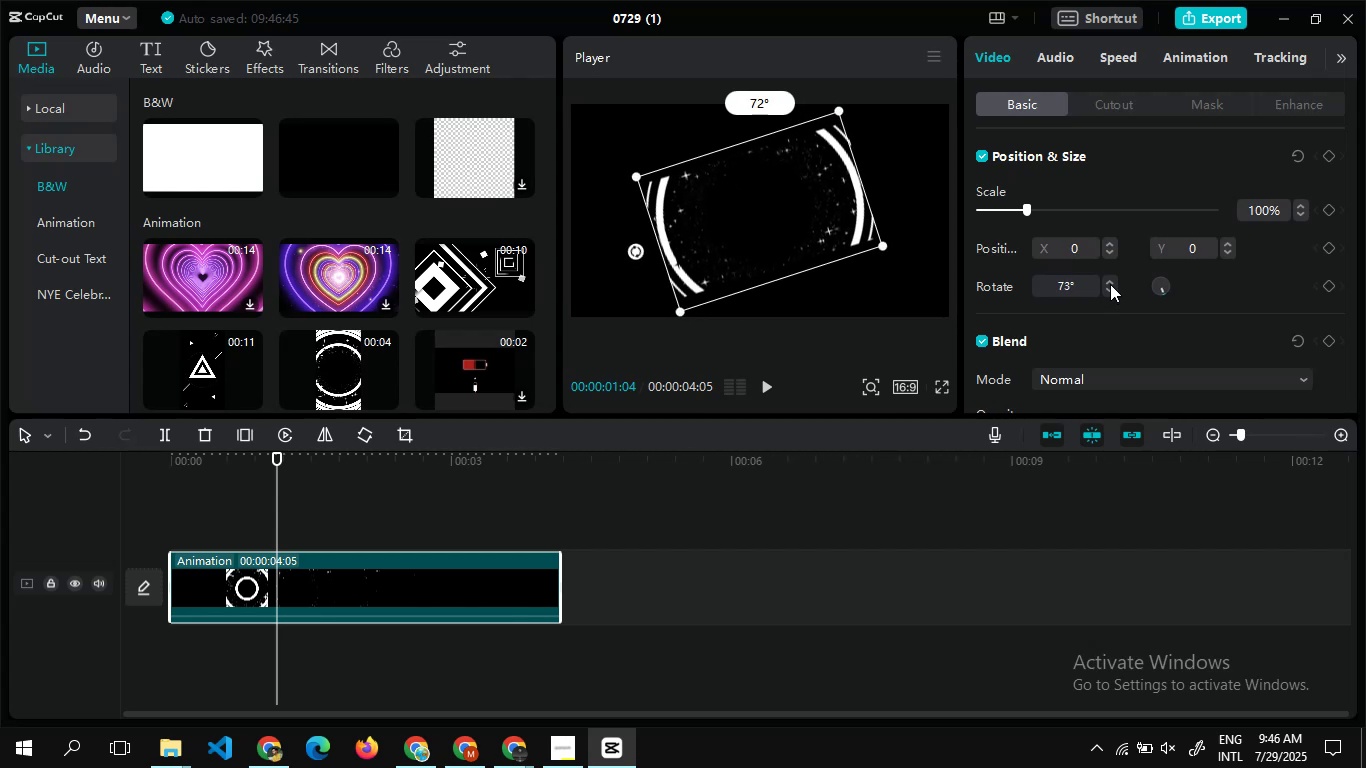 
triple_click([1110, 284])
 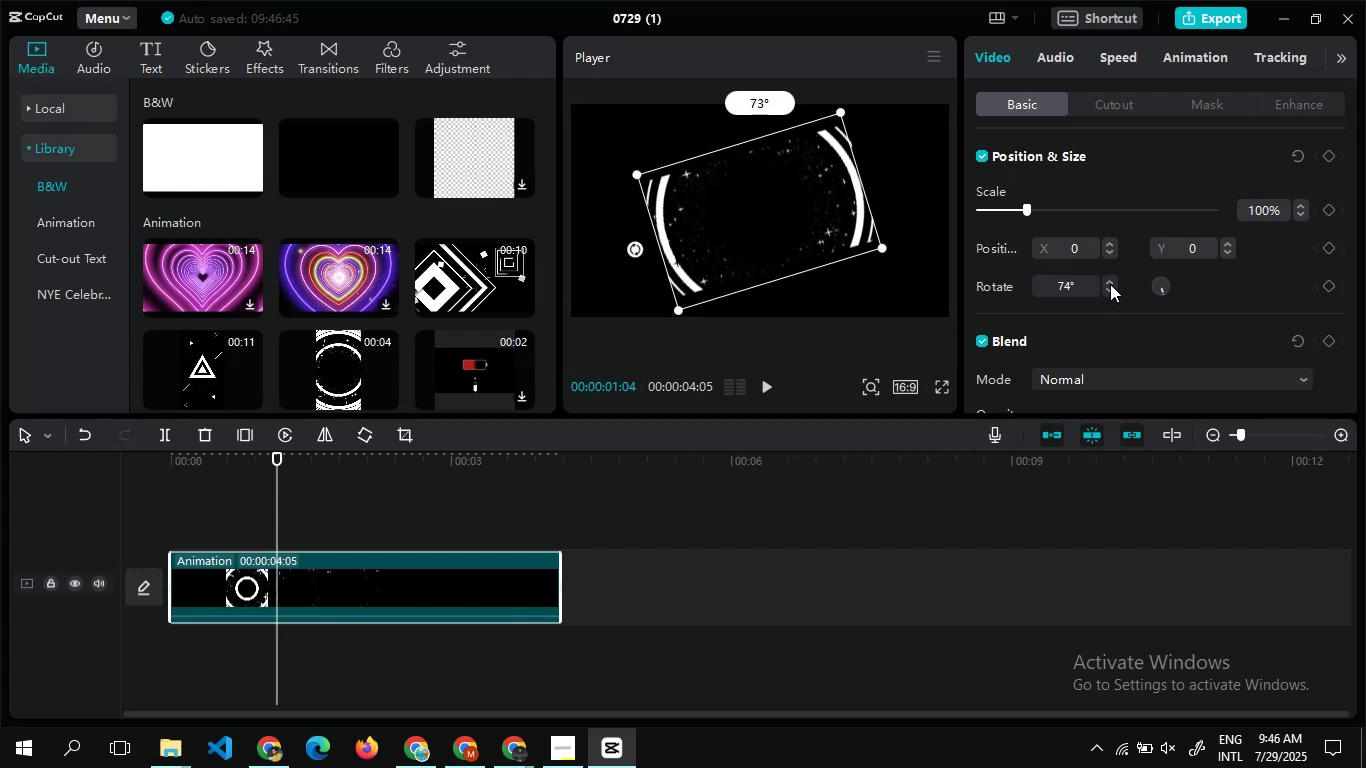 
triple_click([1110, 284])
 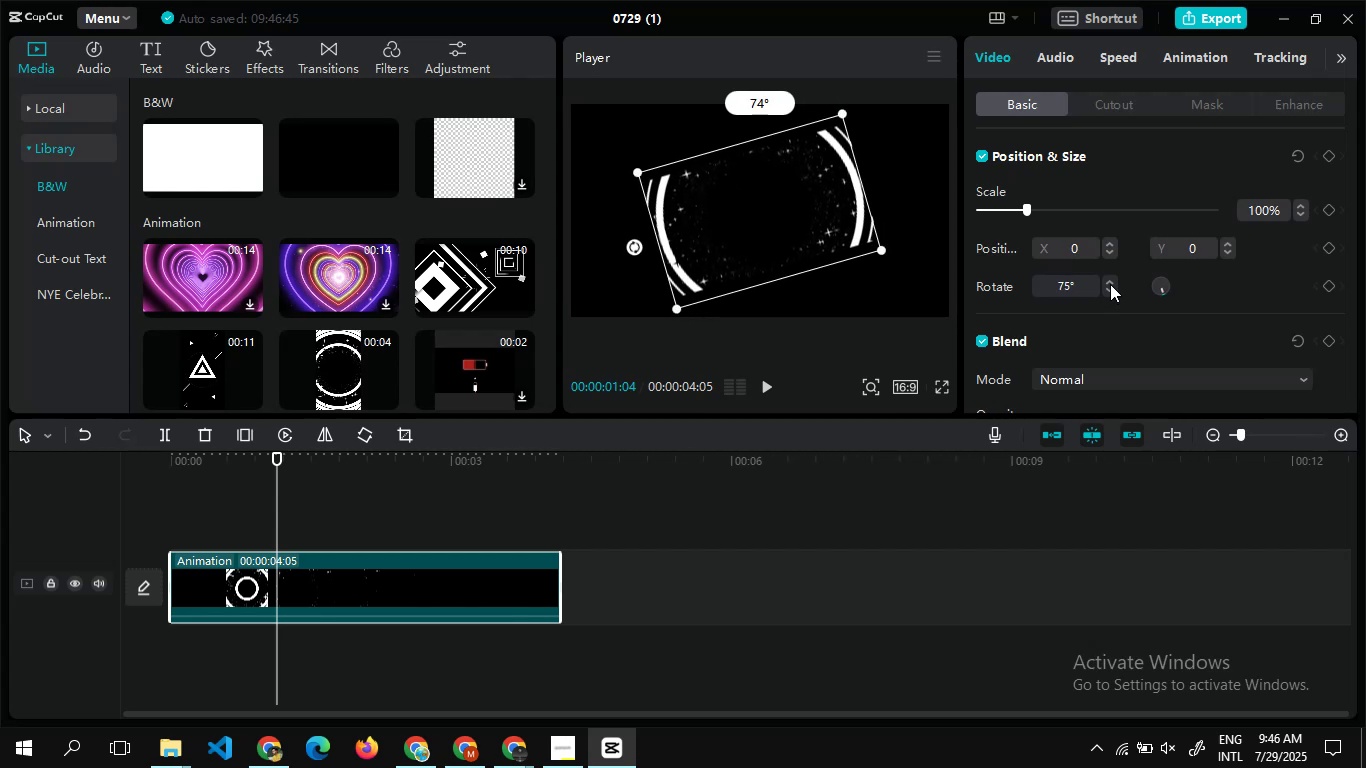 
triple_click([1110, 284])
 